 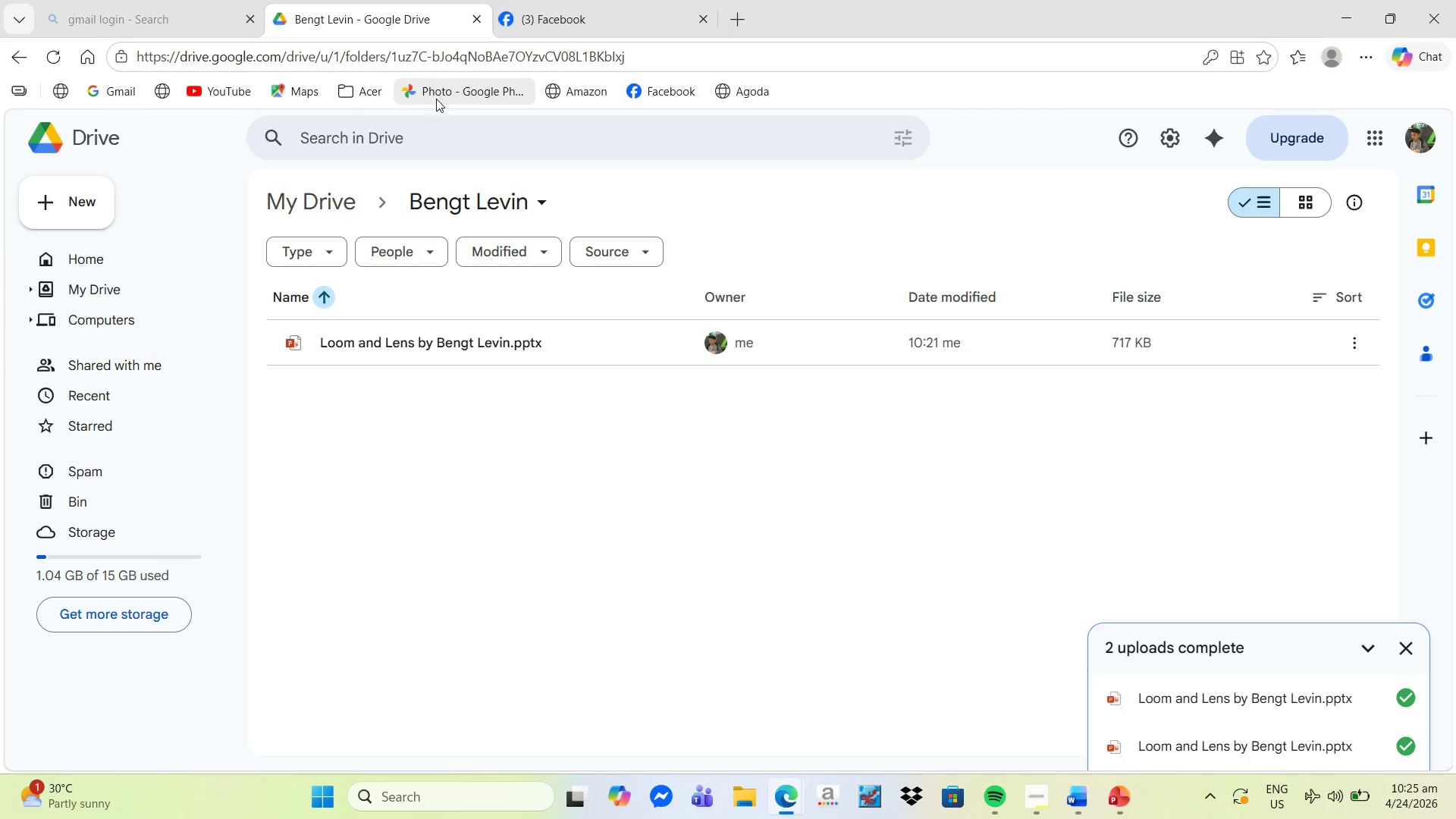 
left_click([1126, 812])
 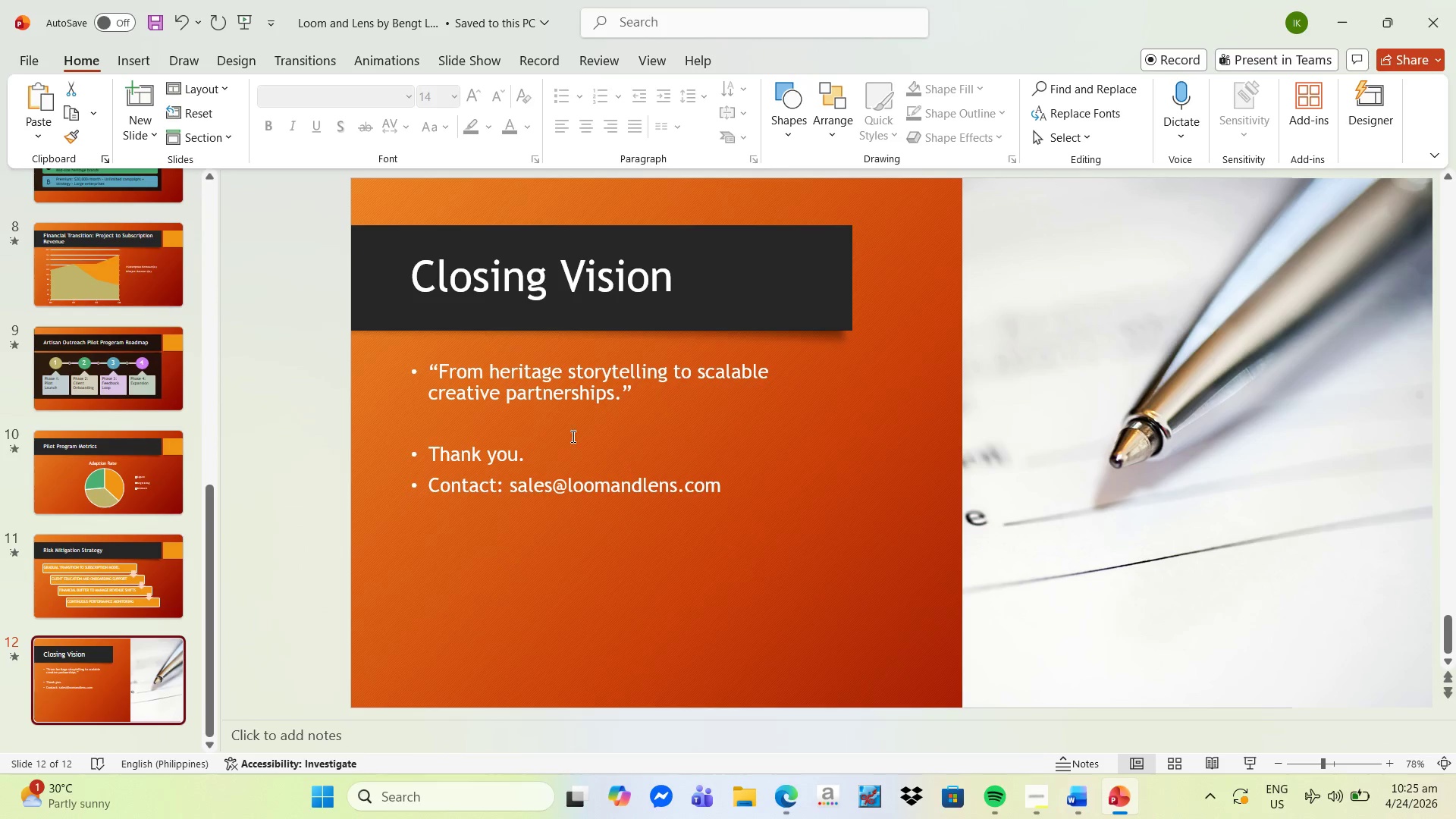 
scroll: coordinate [33, 466], scroll_direction: up, amount: 23.0
 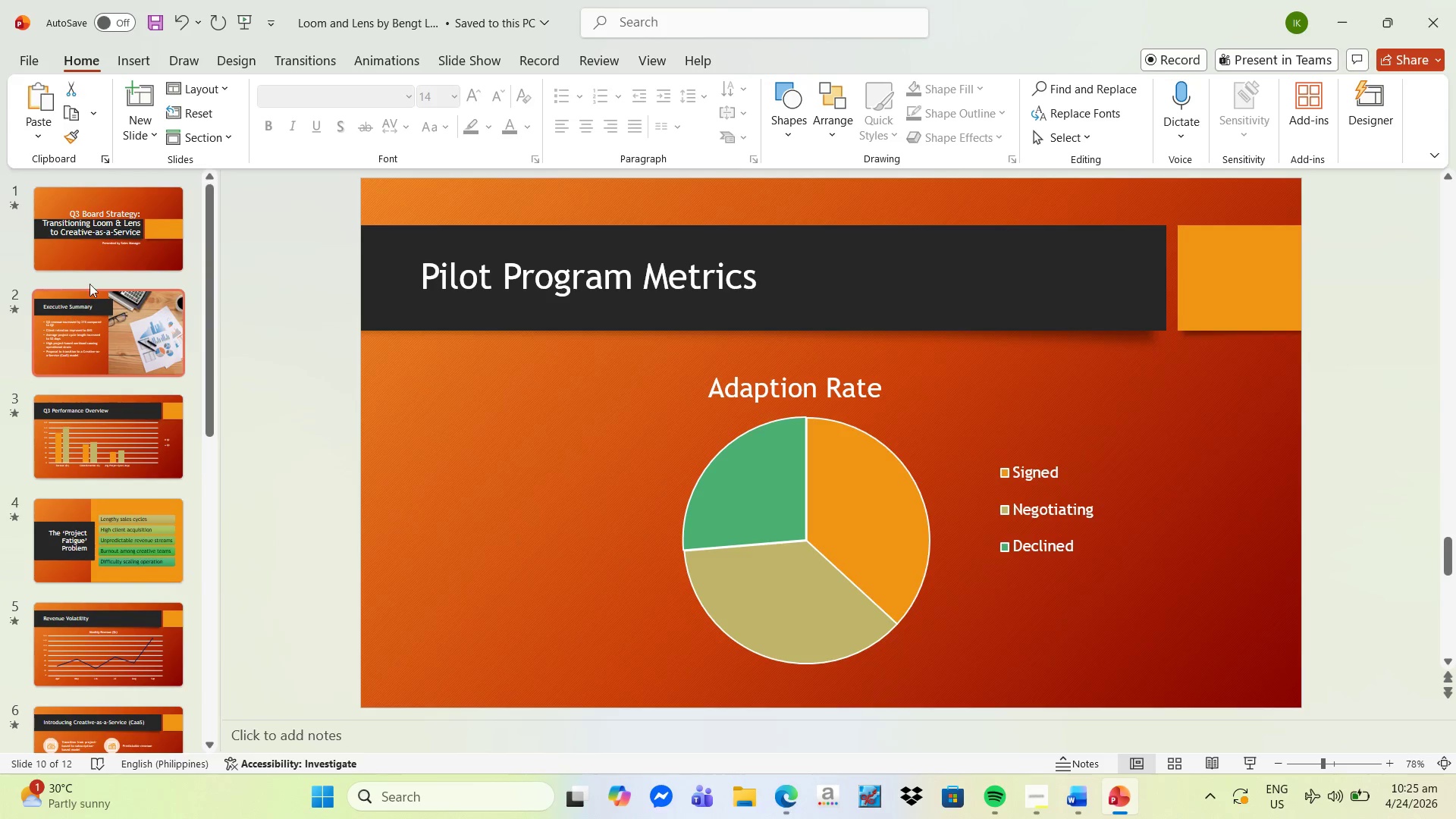 
left_click([100, 254])
 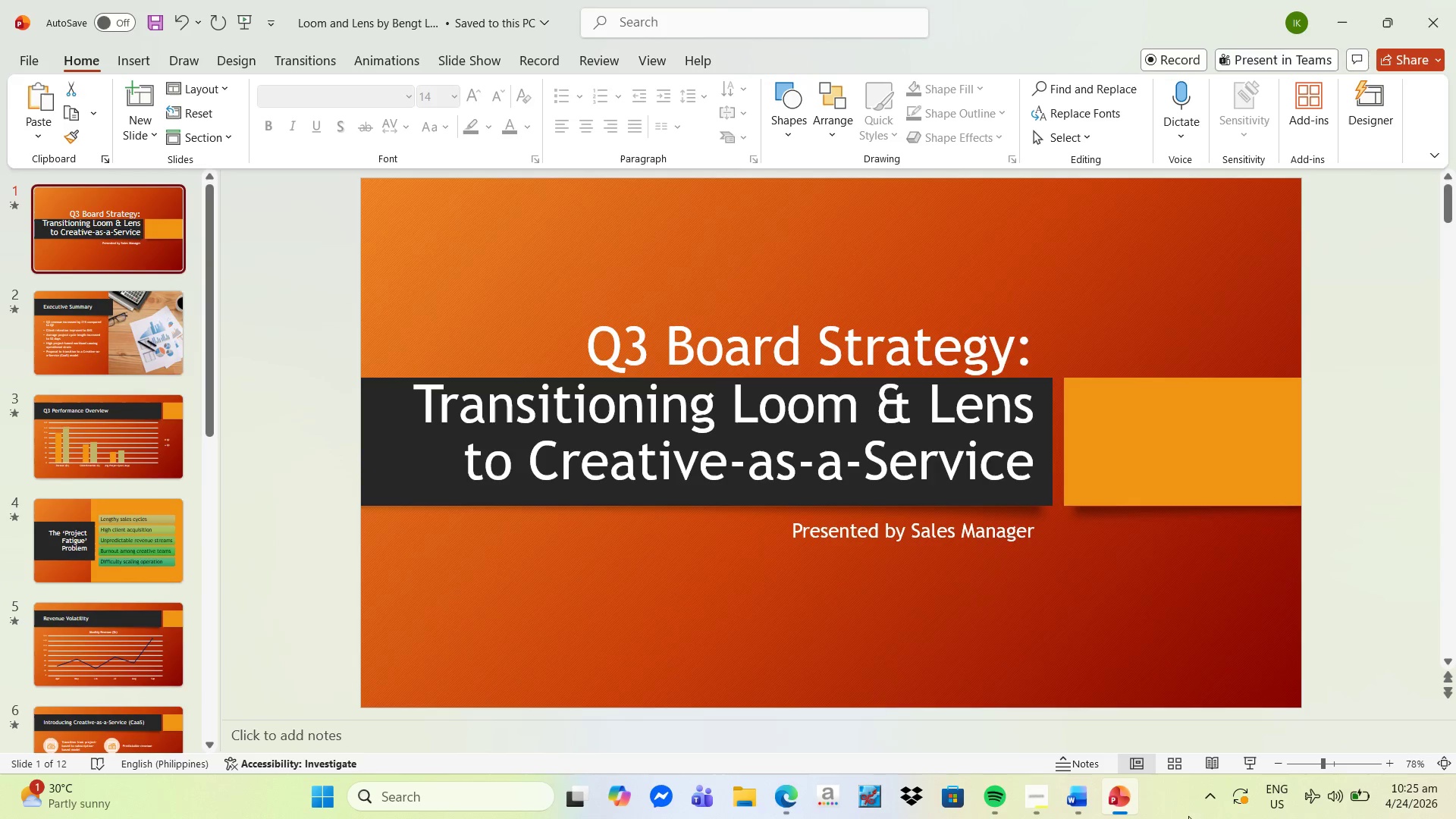 
mouse_move([1097, 767])
 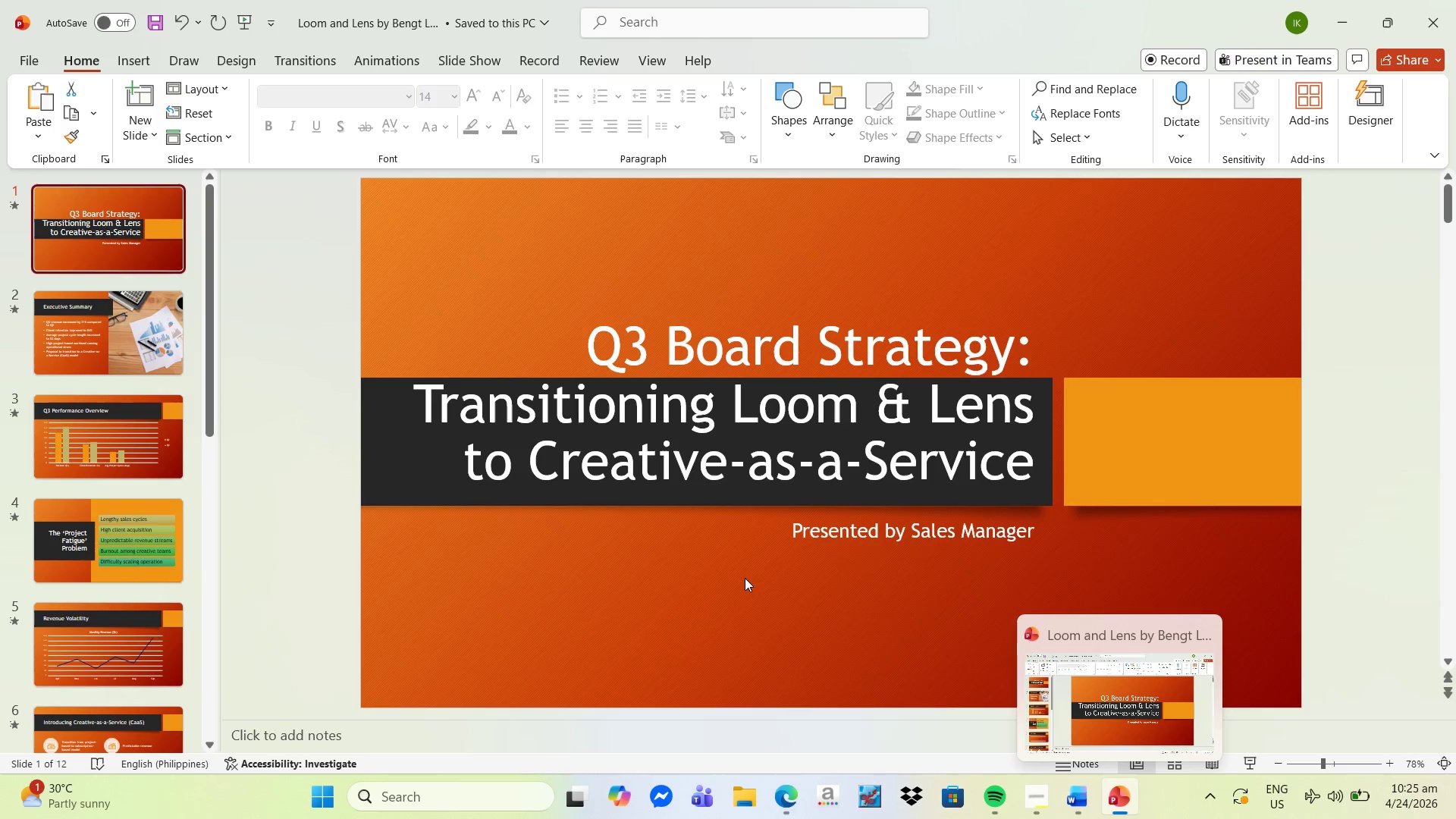 
left_click([745, 578])
 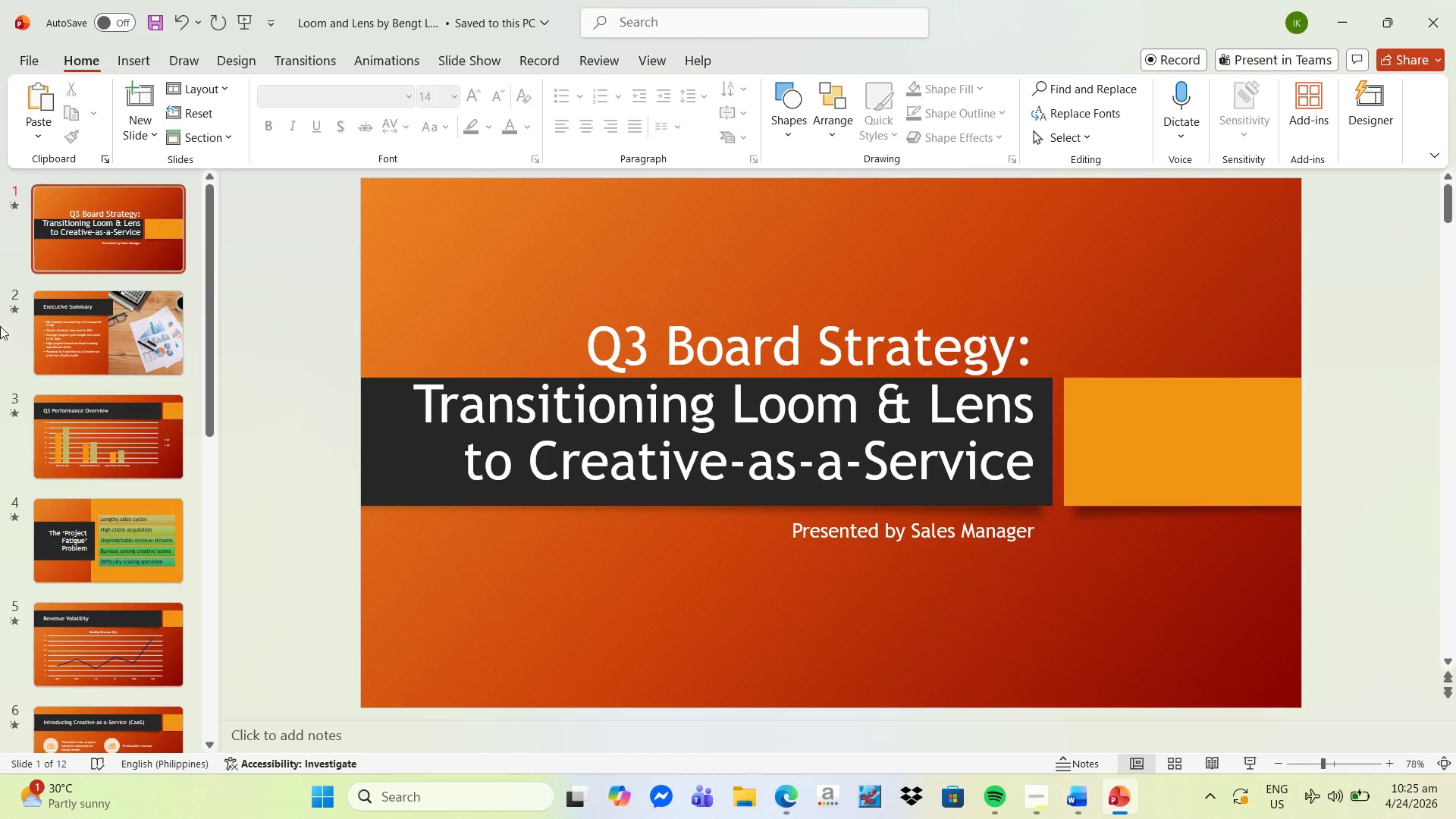 
left_click([84, 346])
 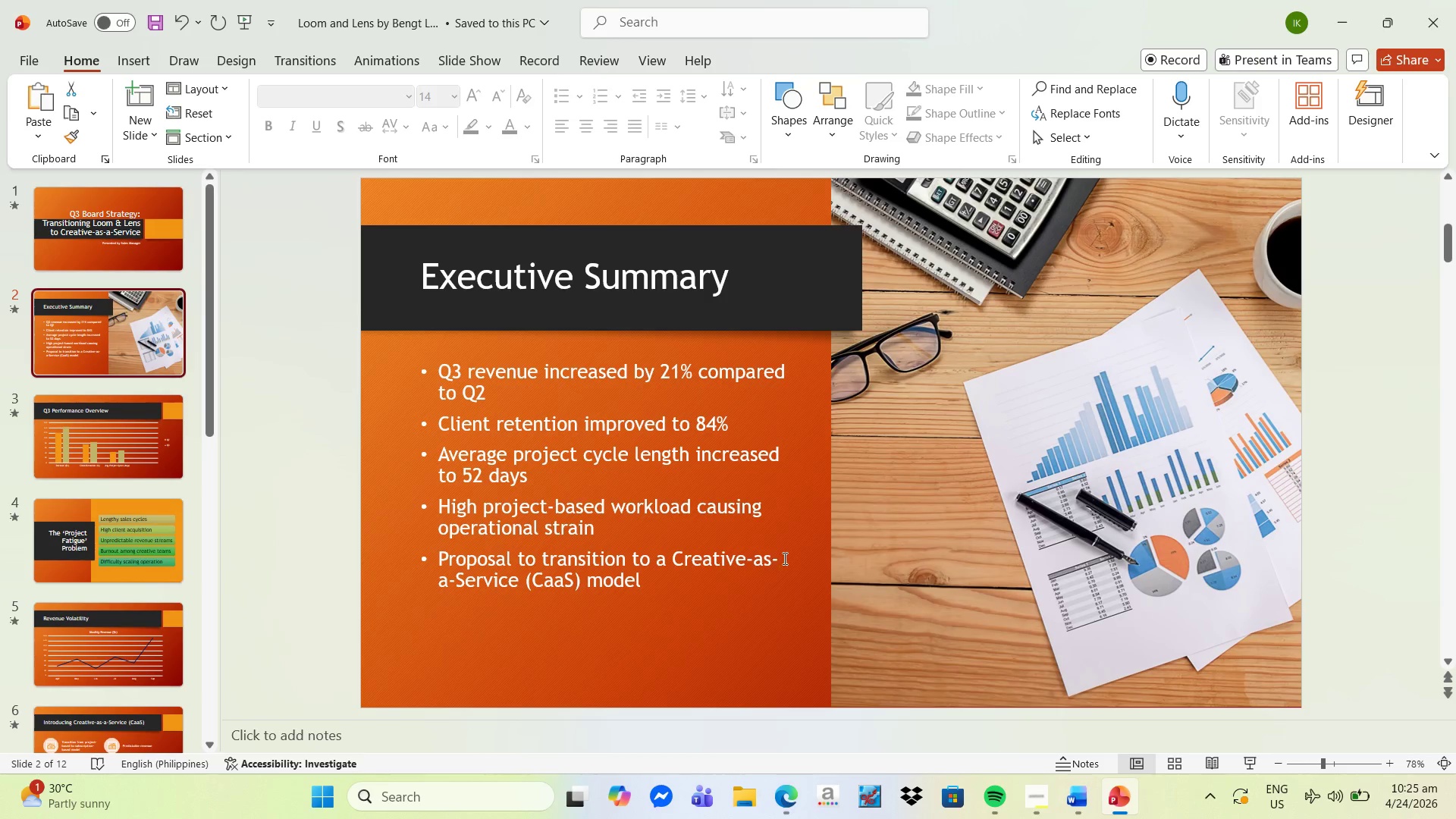 
scroll: coordinate [792, 562], scroll_direction: up, amount: 1.0
 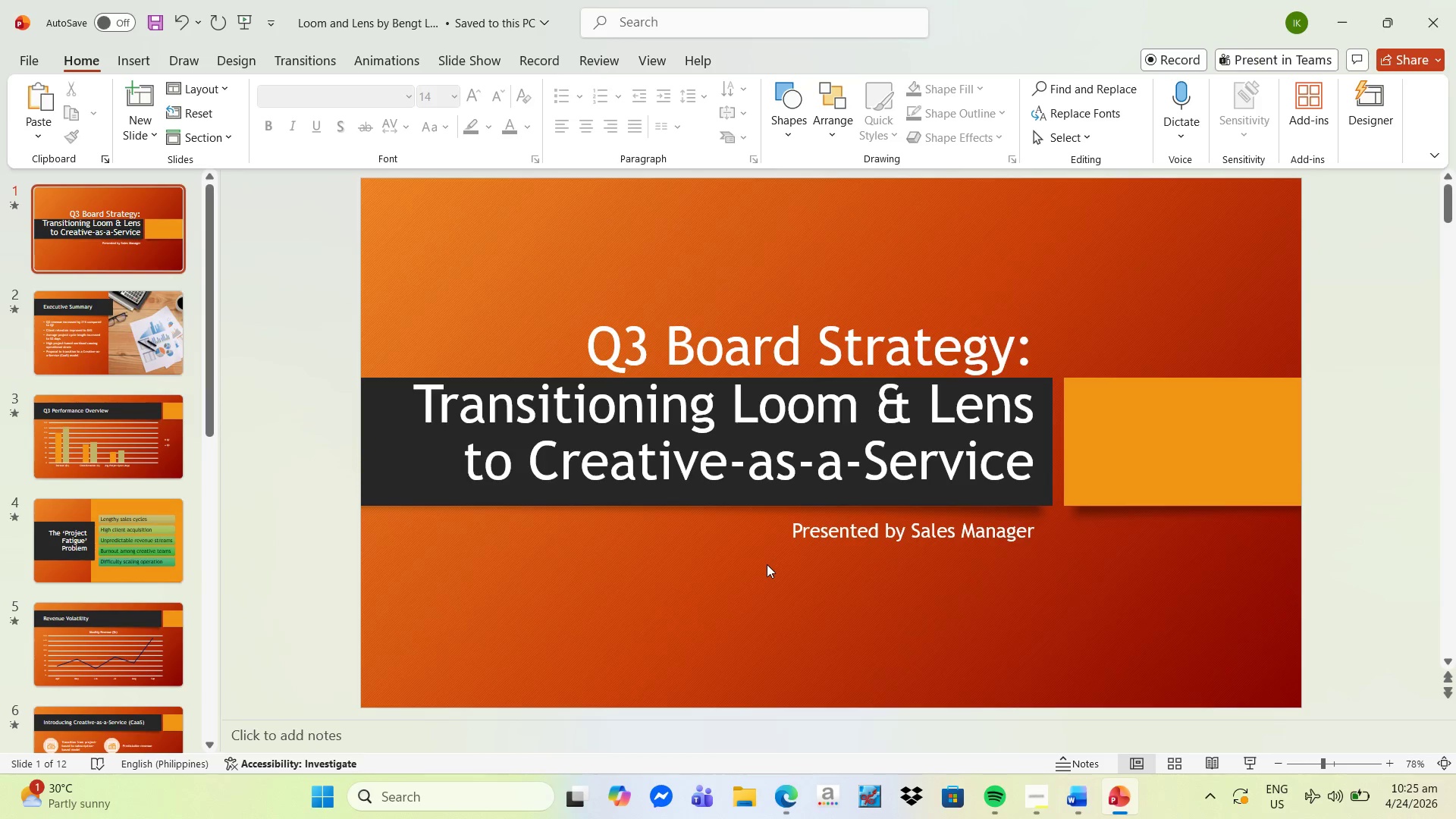 
scroll: coordinate [766, 564], scroll_direction: down, amount: 1.0
 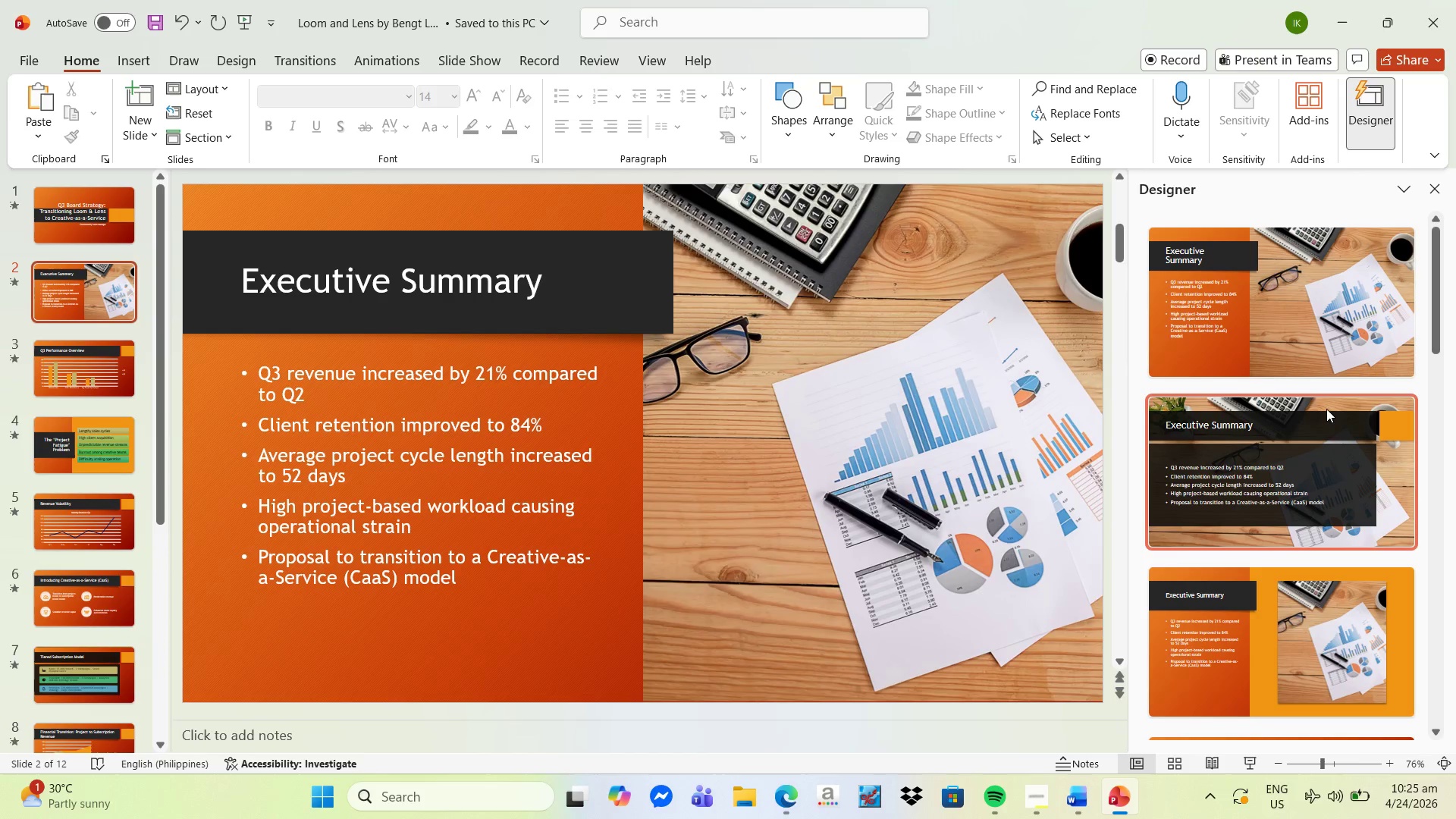 
wait(5.81)
 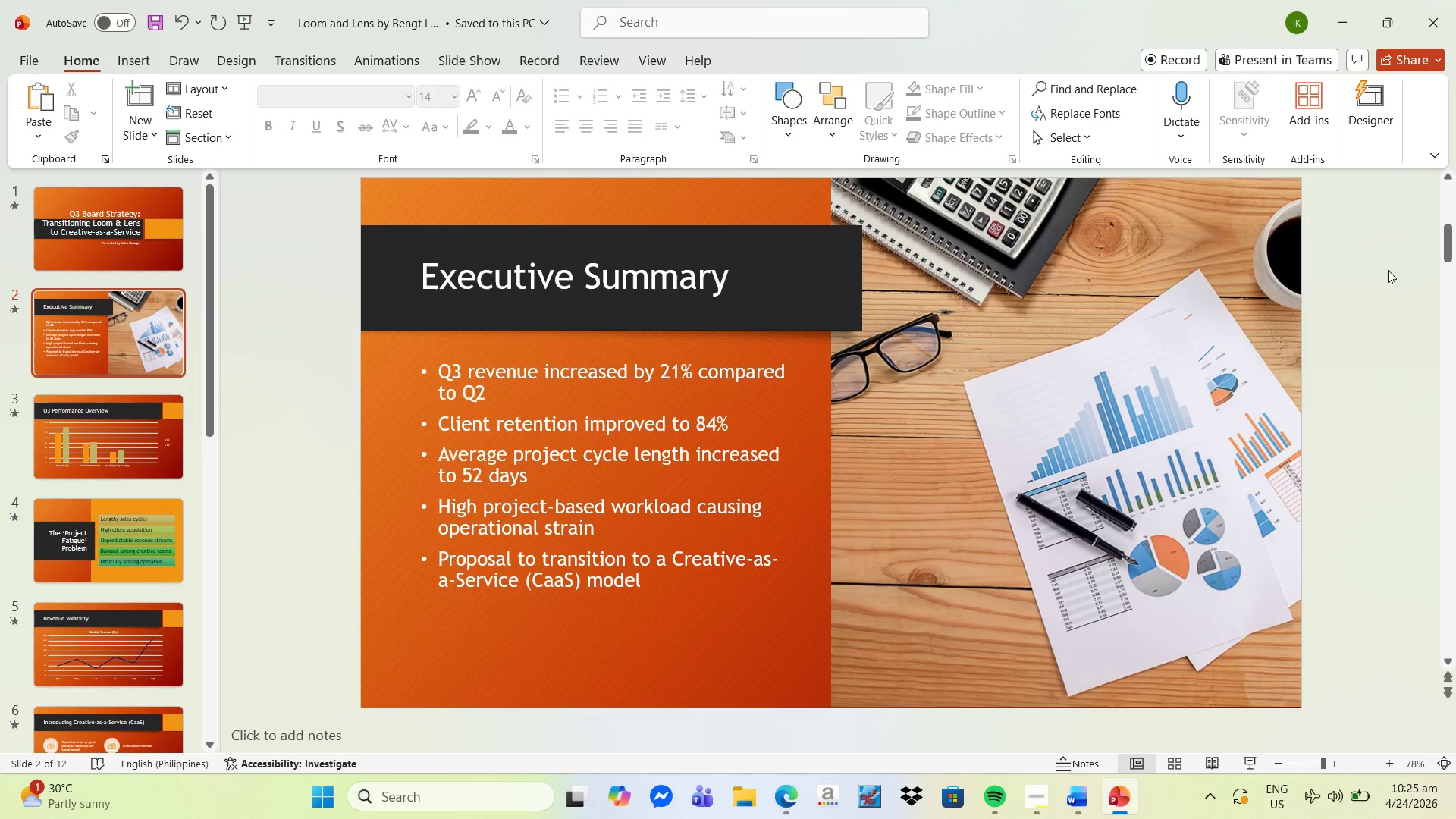 
scroll: coordinate [1320, 510], scroll_direction: down, amount: 37.0
 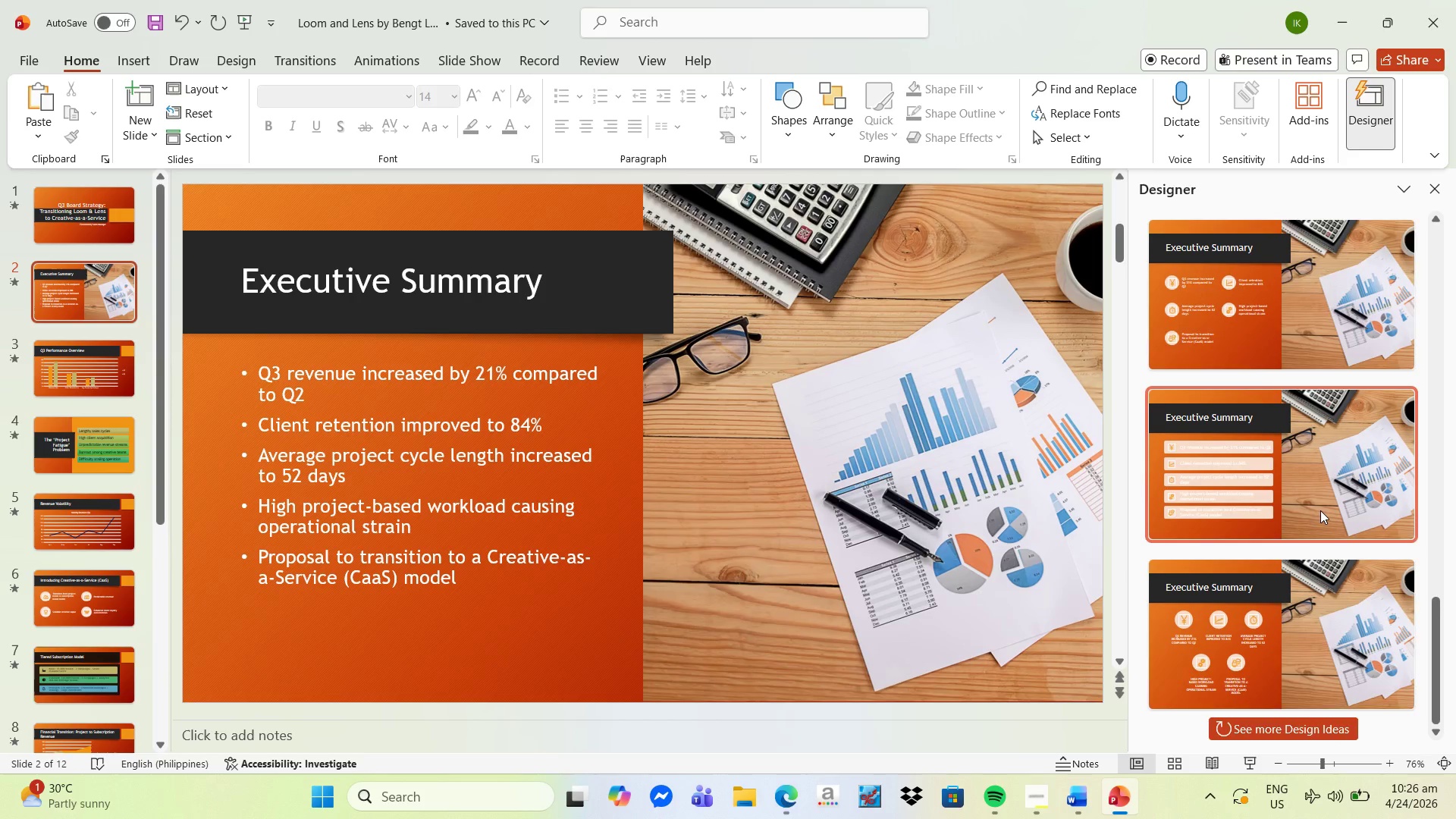 
scroll: coordinate [803, 416], scroll_direction: up, amount: 39.0
 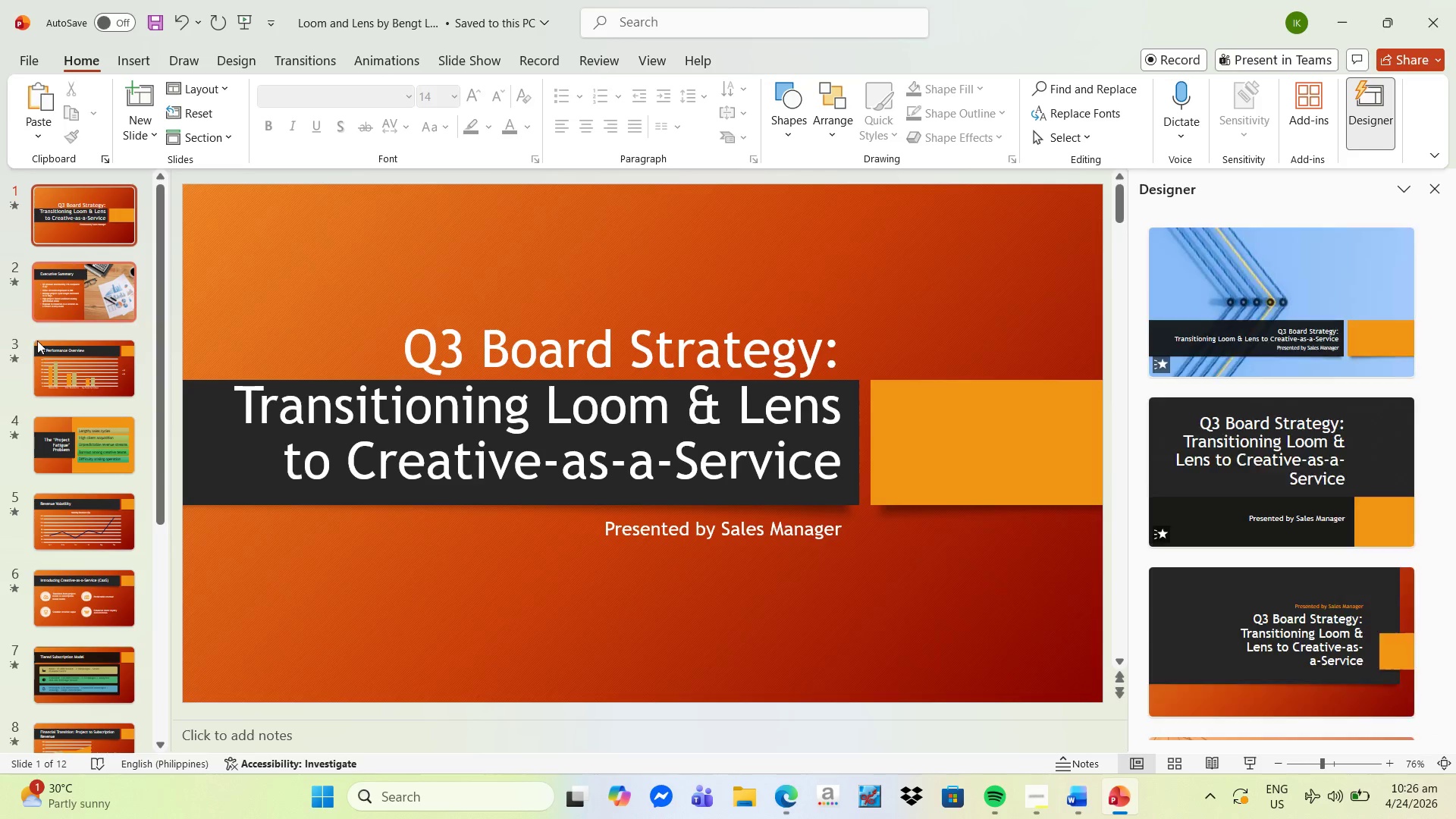 
left_click([45, 351])
 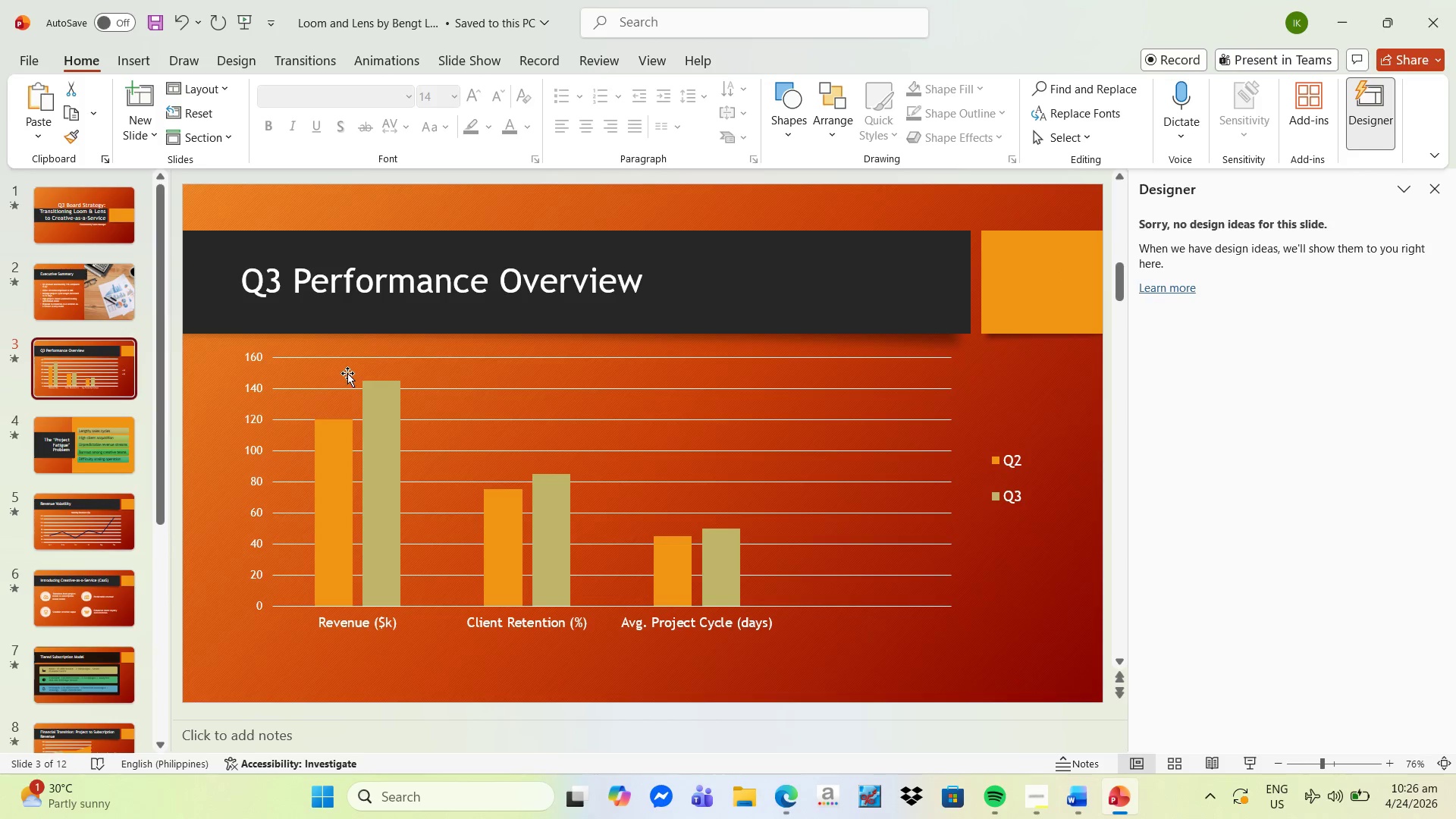 
left_click([70, 454])
 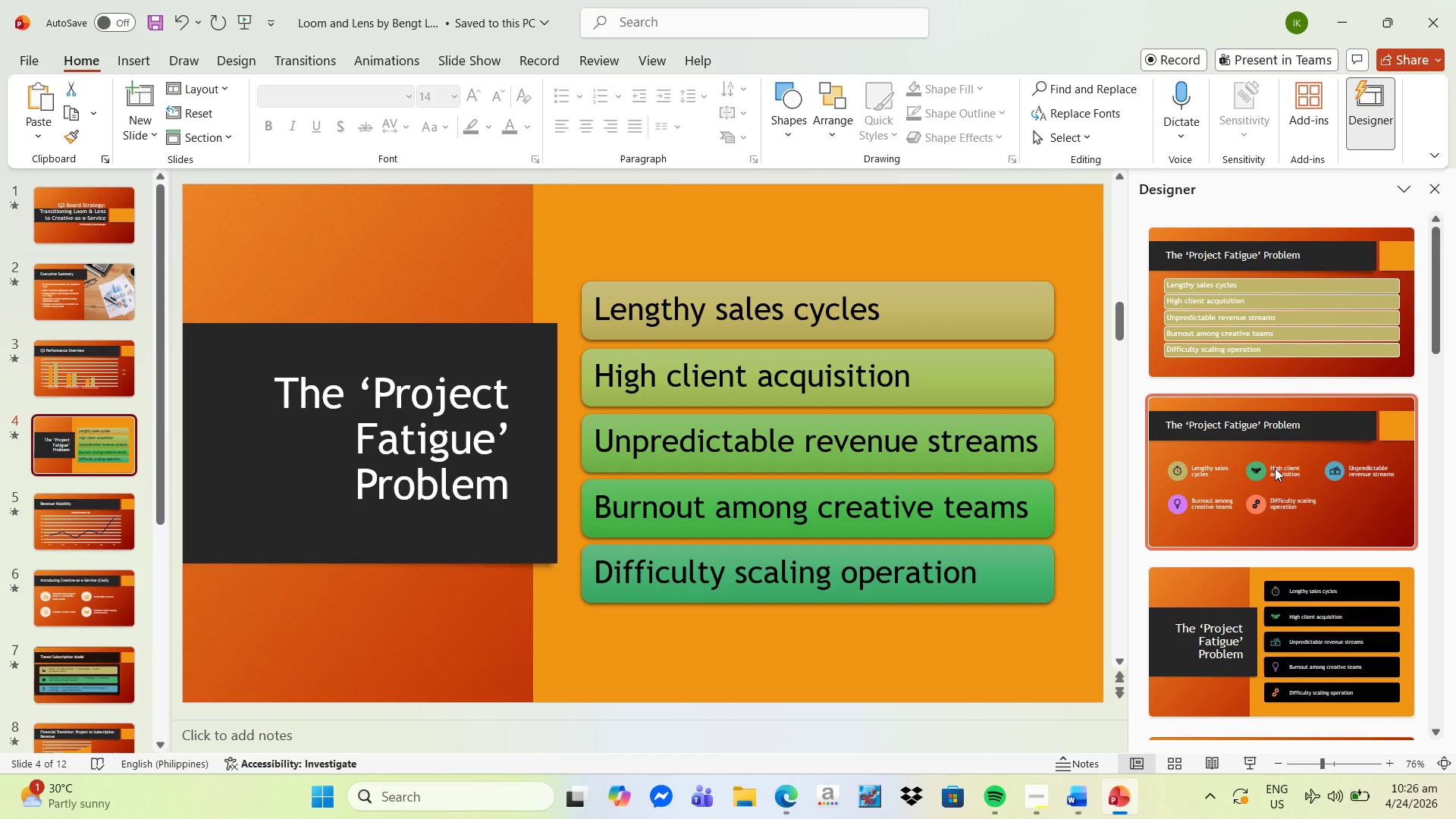 
wait(19.44)
 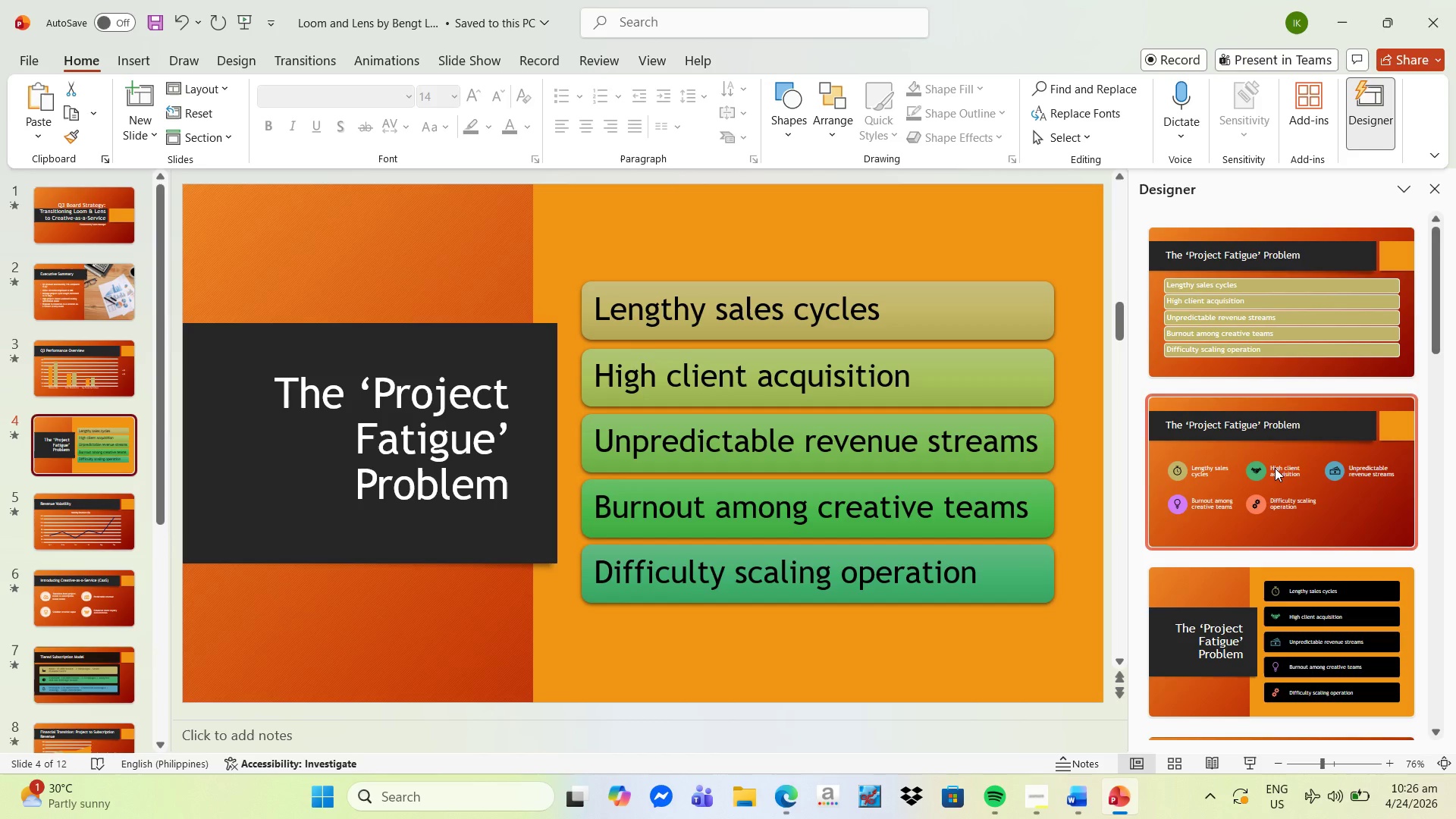 
left_click([70, 529])
 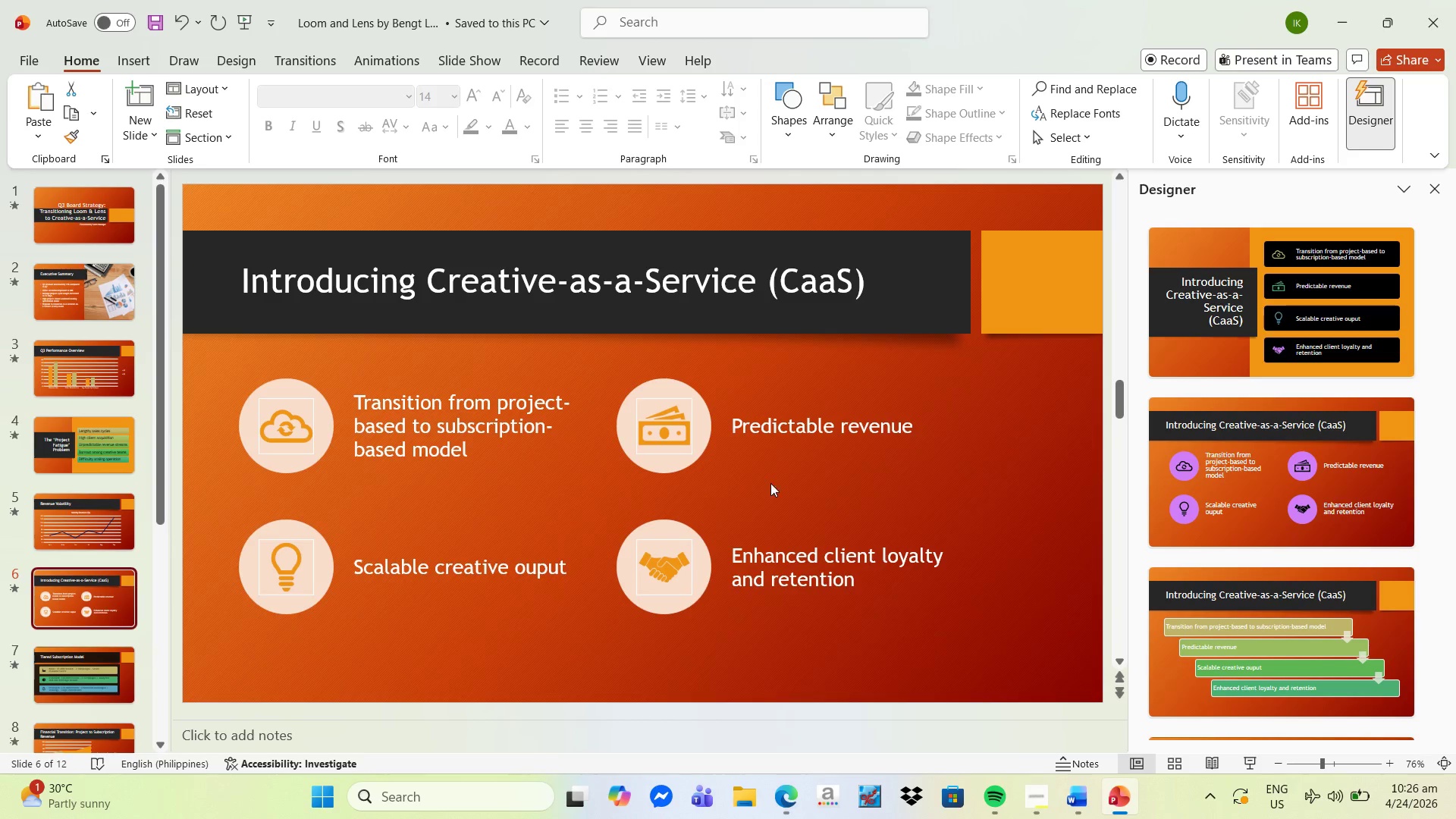 
wait(17.25)
 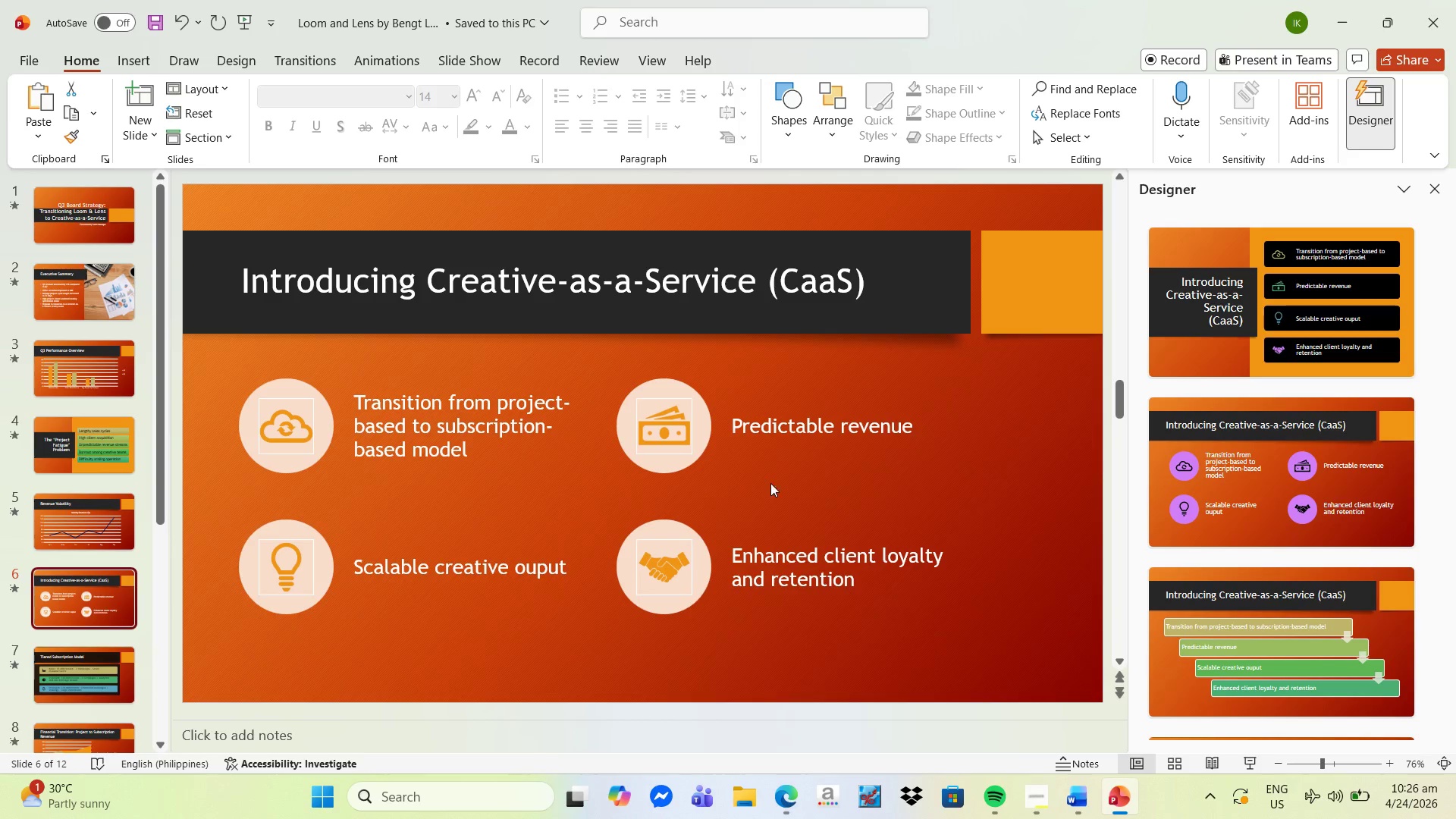 
left_click([78, 604])
 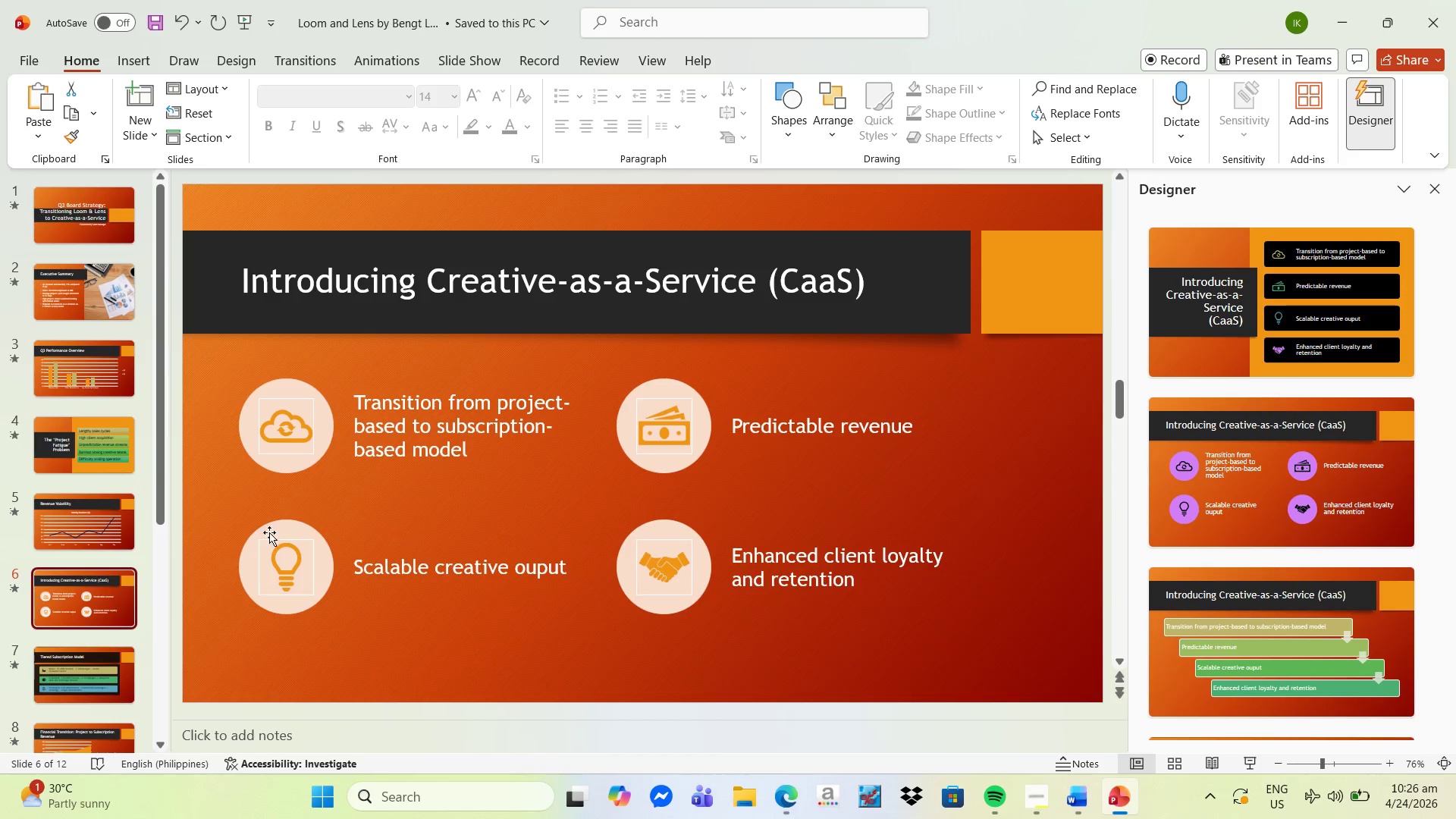 
left_click([96, 523])
 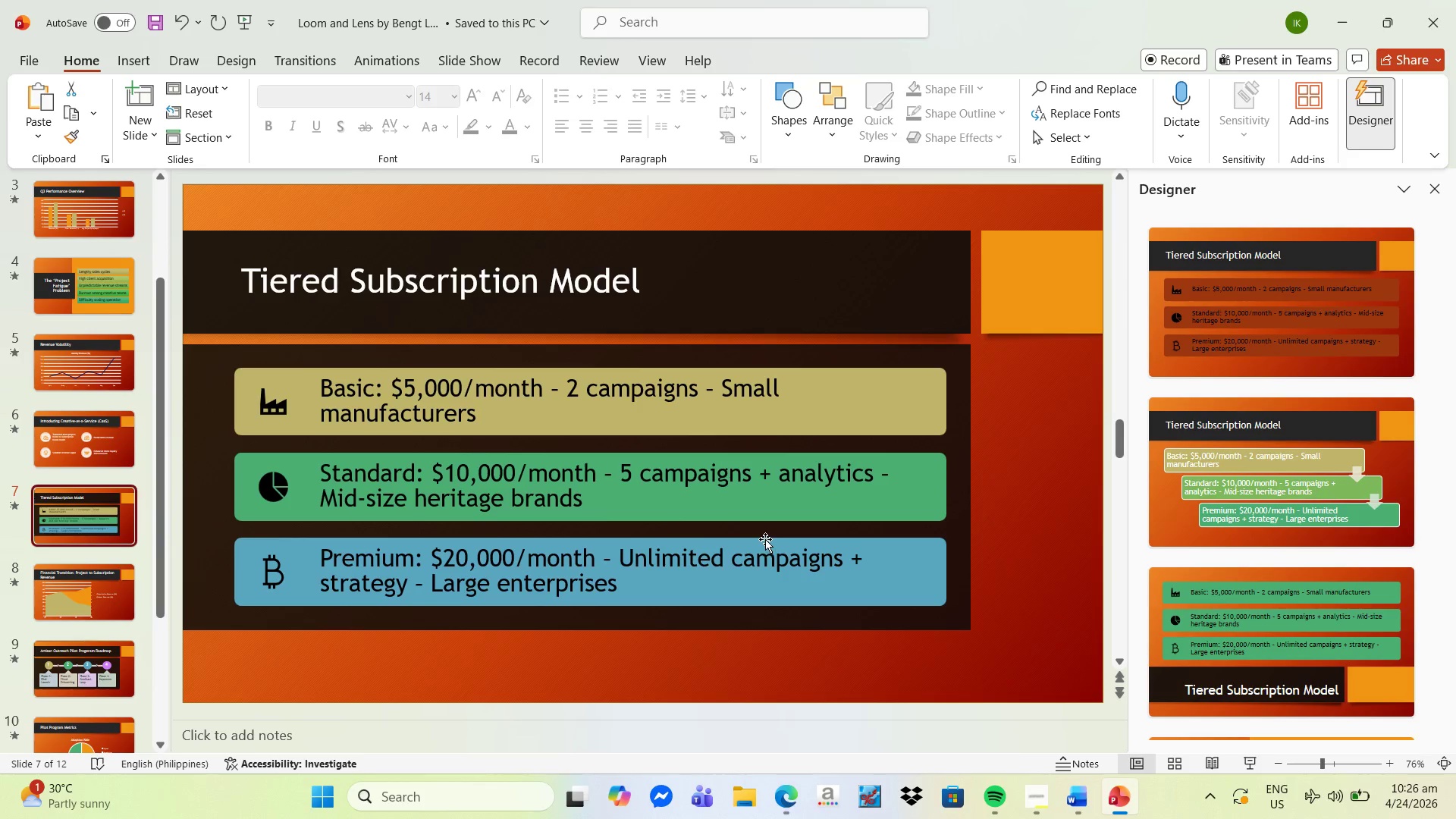 
scroll: coordinate [764, 540], scroll_direction: down, amount: 8.0
 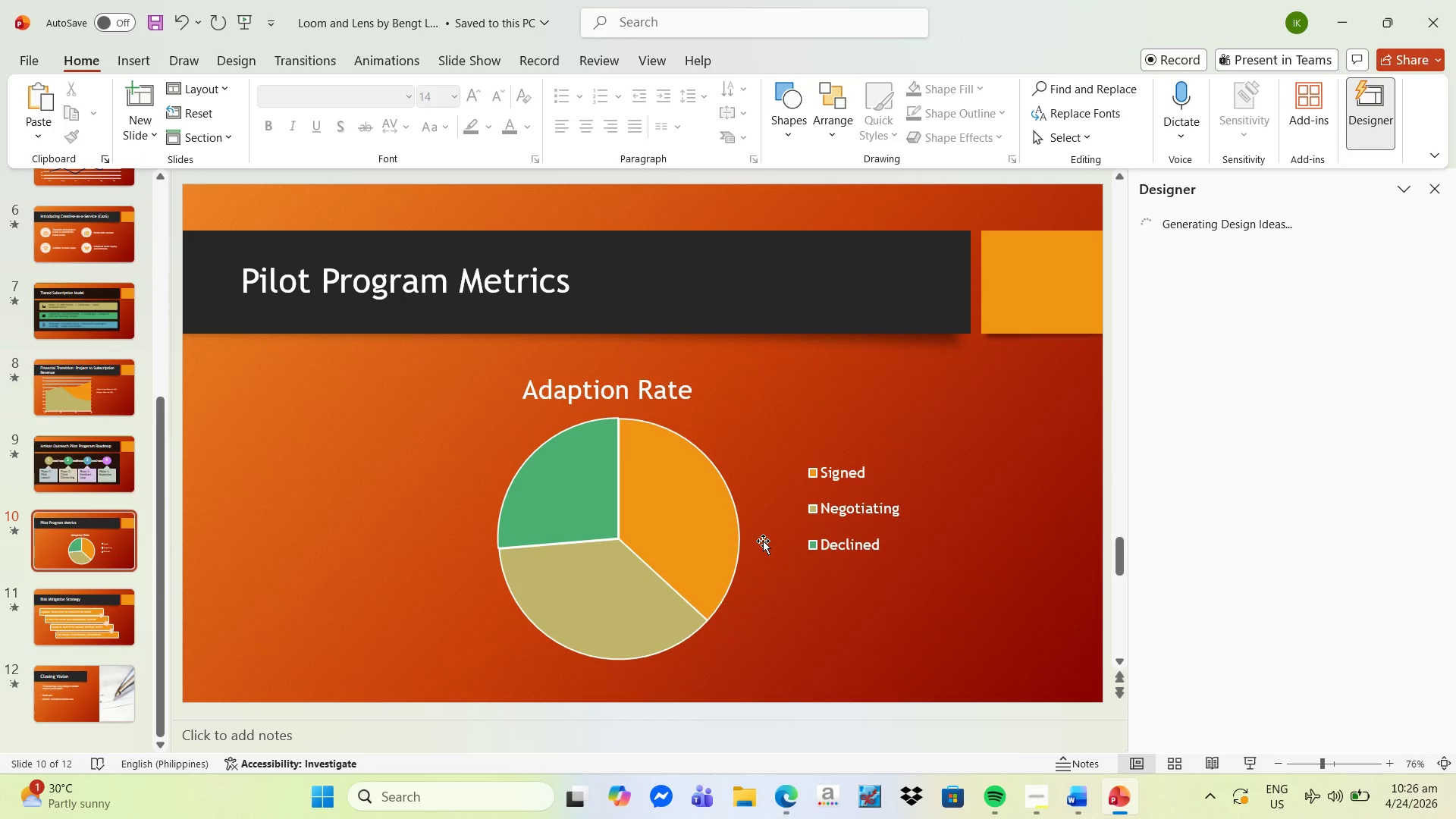 
scroll: coordinate [763, 541], scroll_direction: up, amount: 2.0
 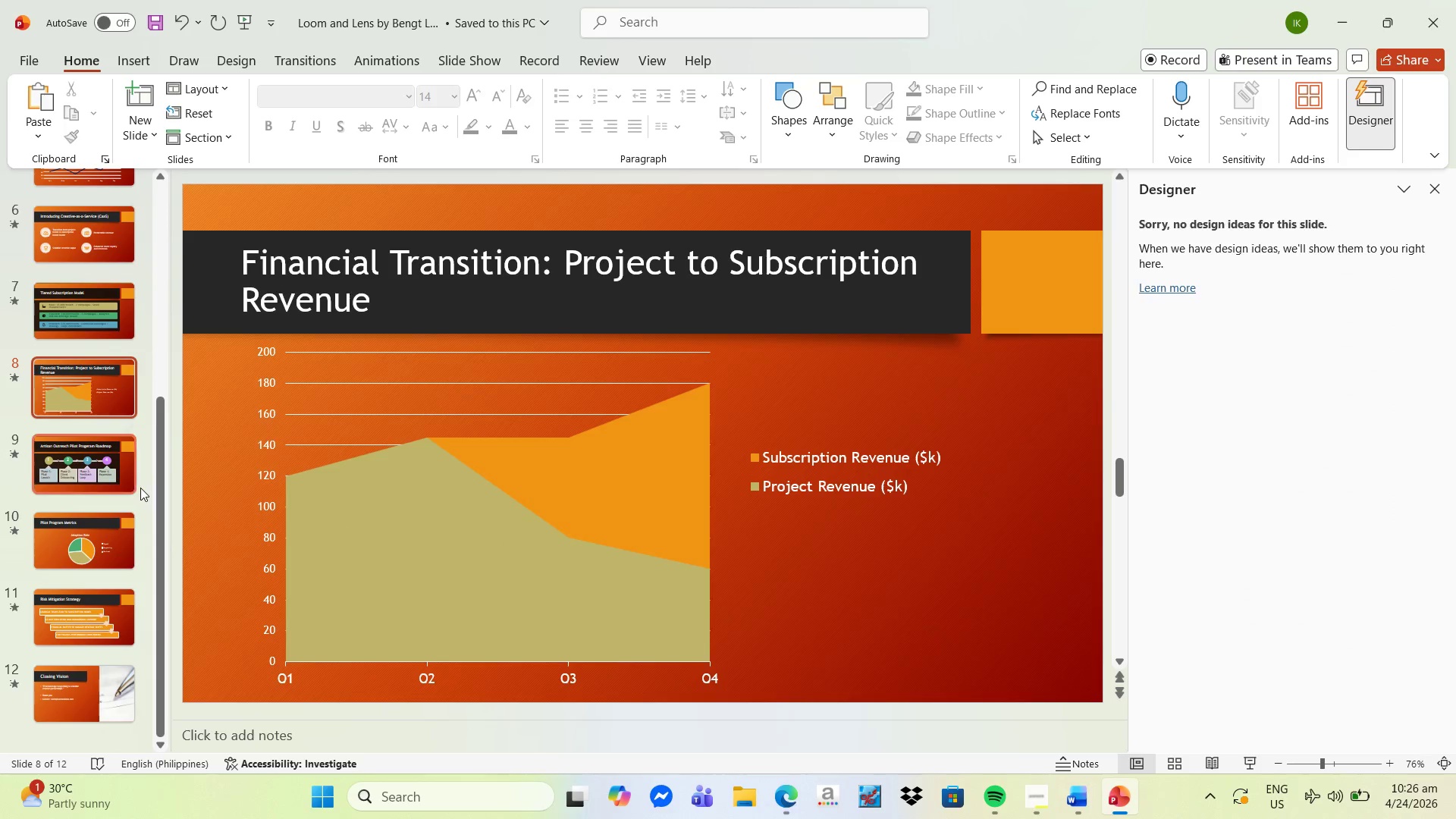 
left_click([91, 491])
 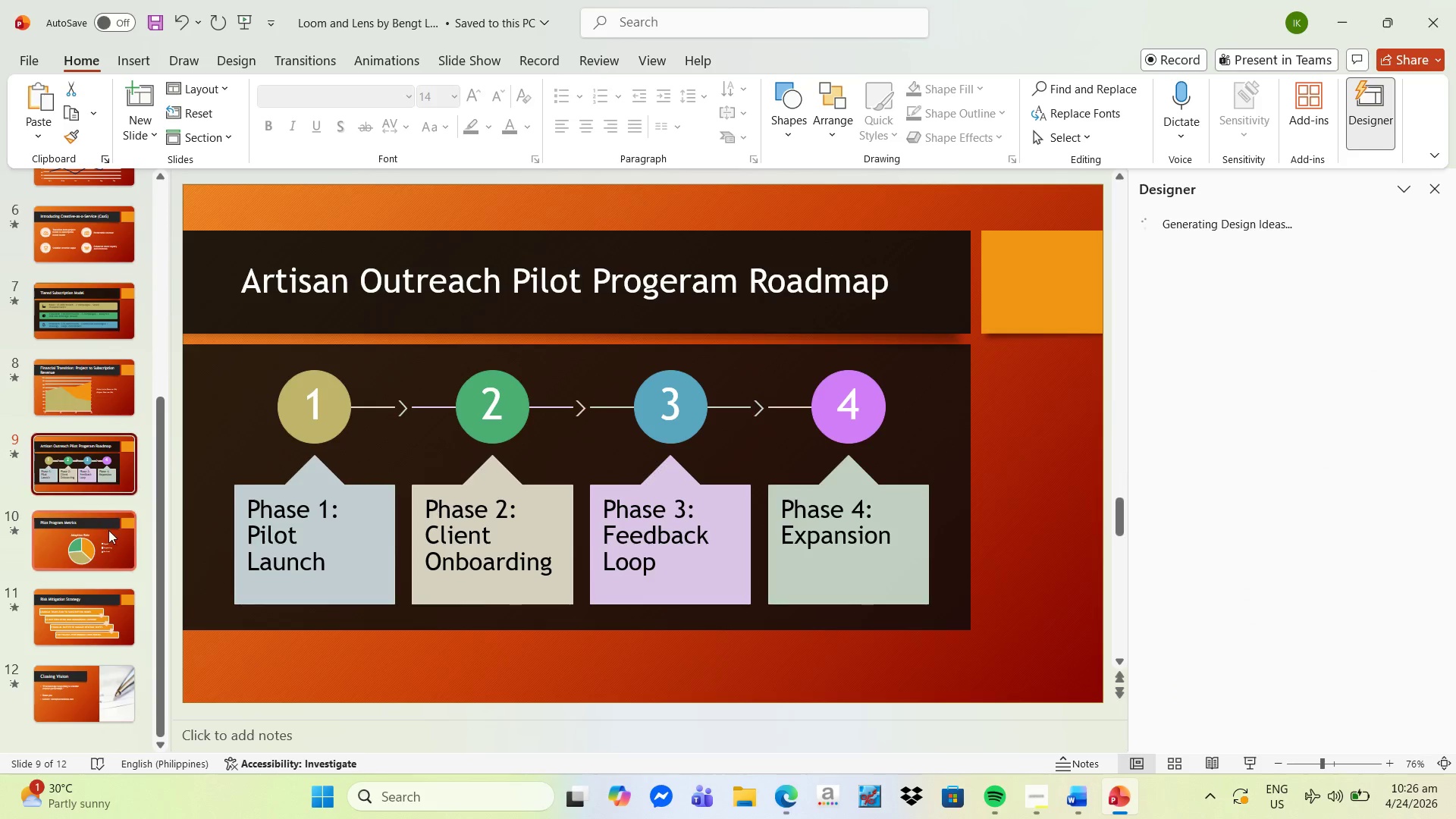 
left_click([108, 535])
 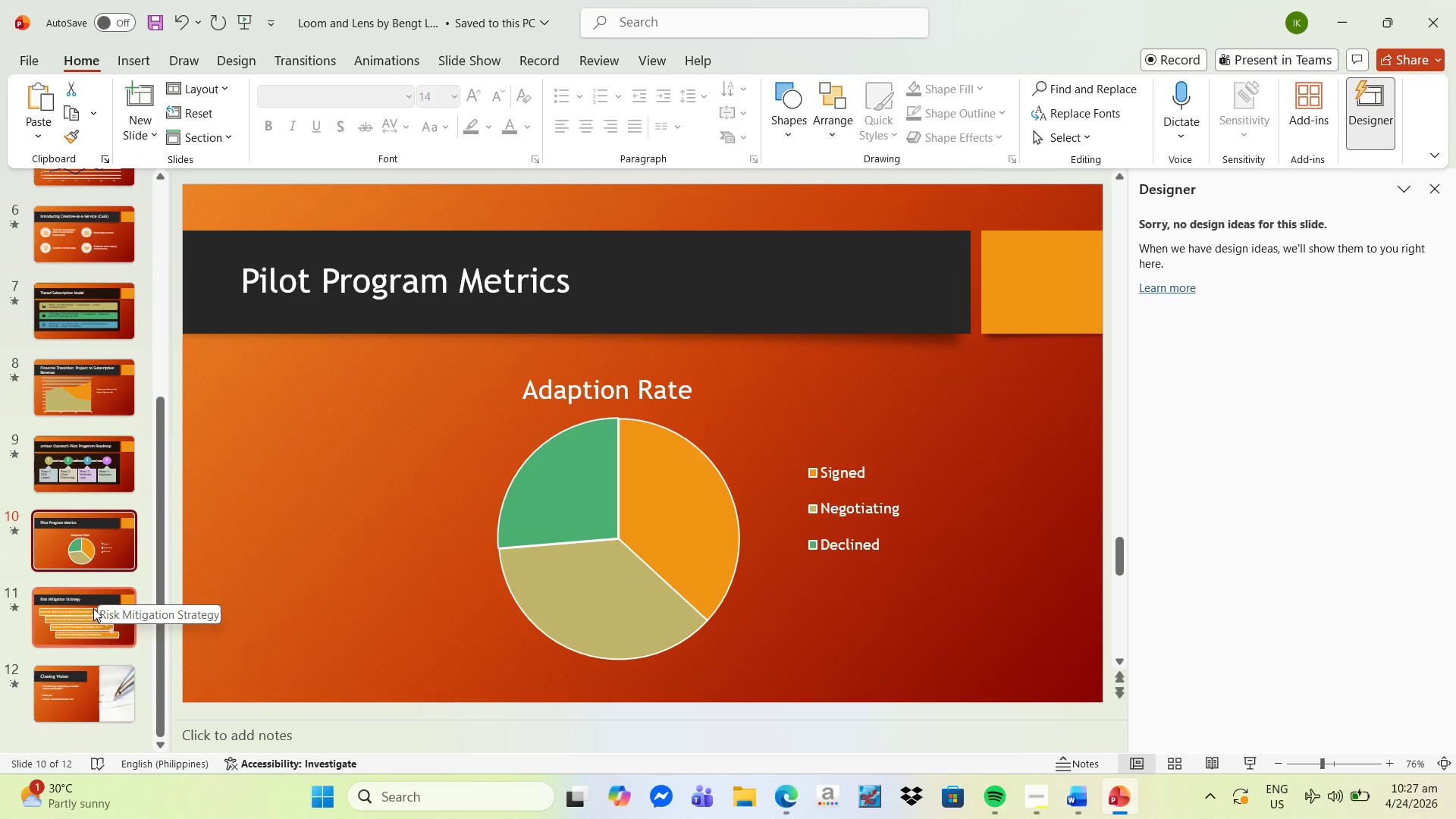 
wait(6.05)
 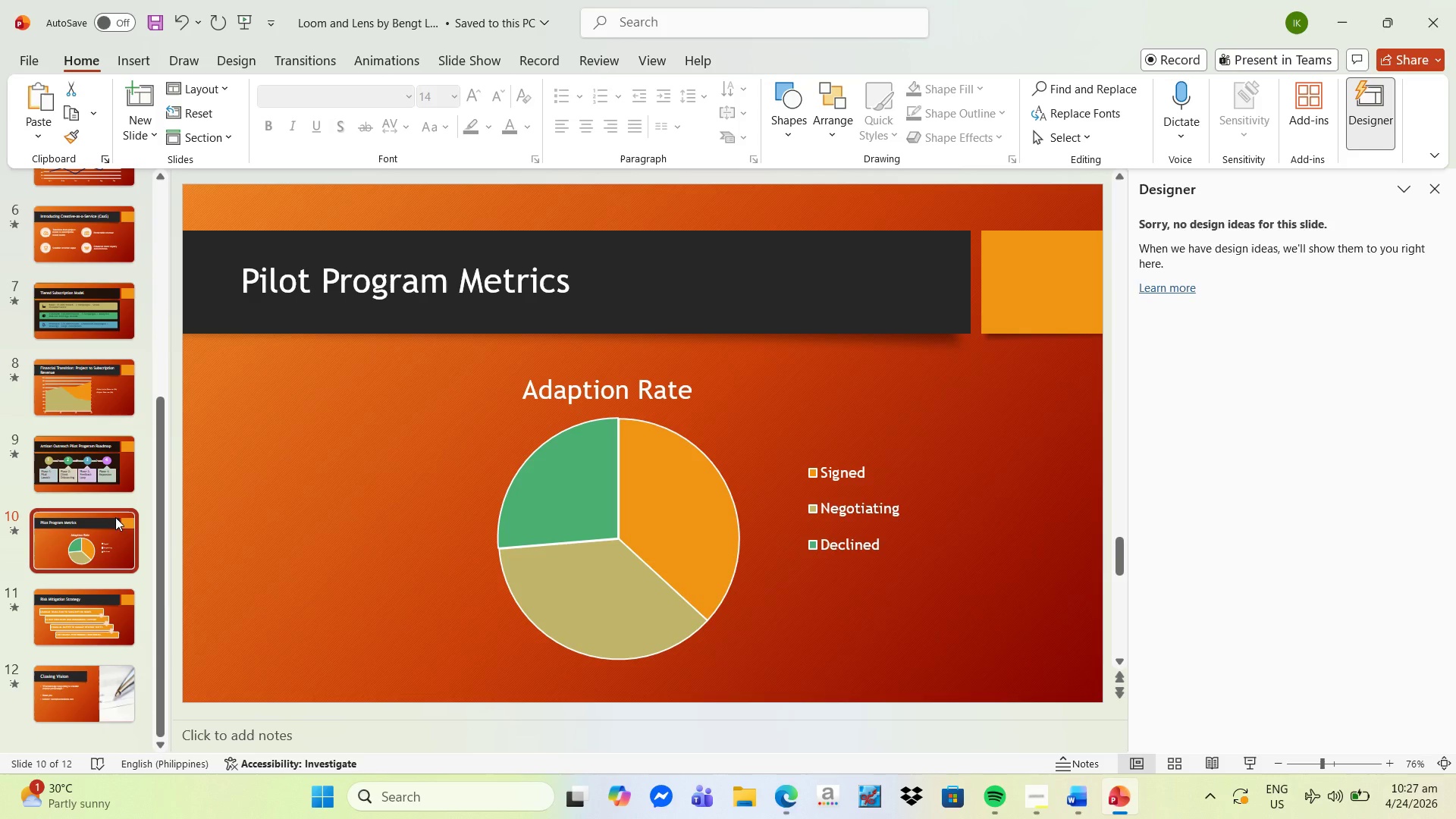 
left_click([93, 608])
 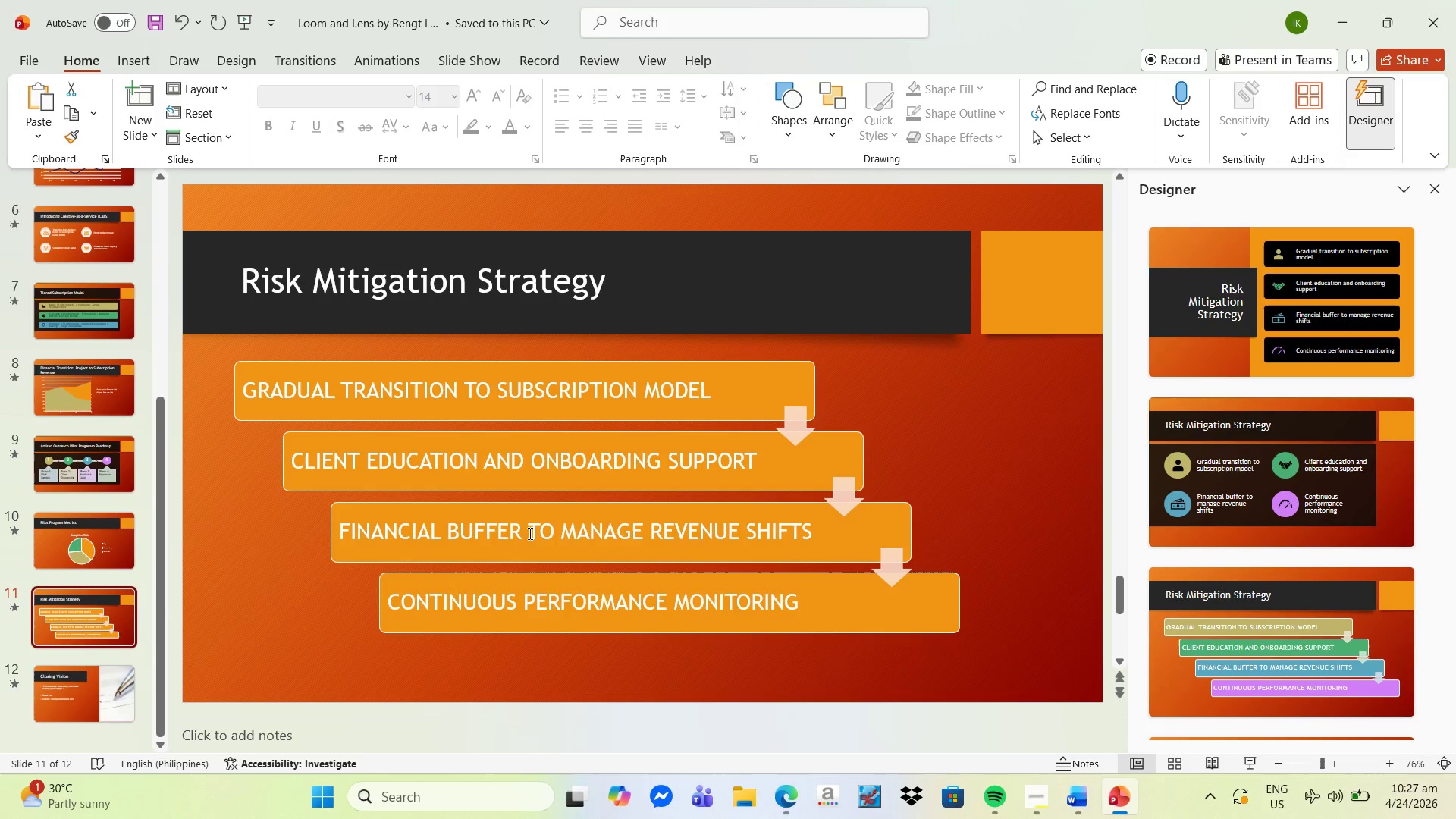 
scroll: coordinate [58, 572], scroll_direction: down, amount: 6.0
 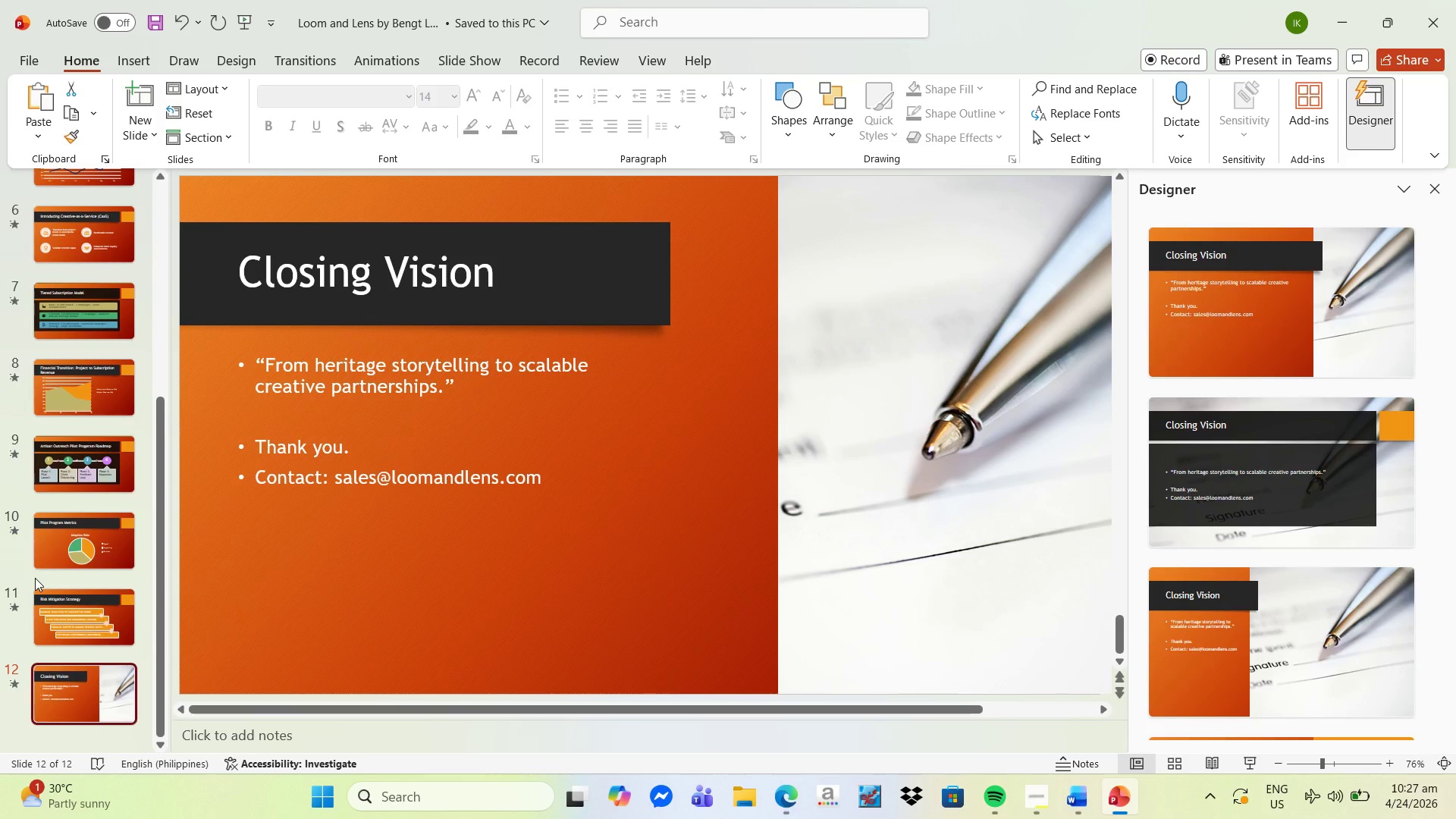 
key(Alt+Tab)
 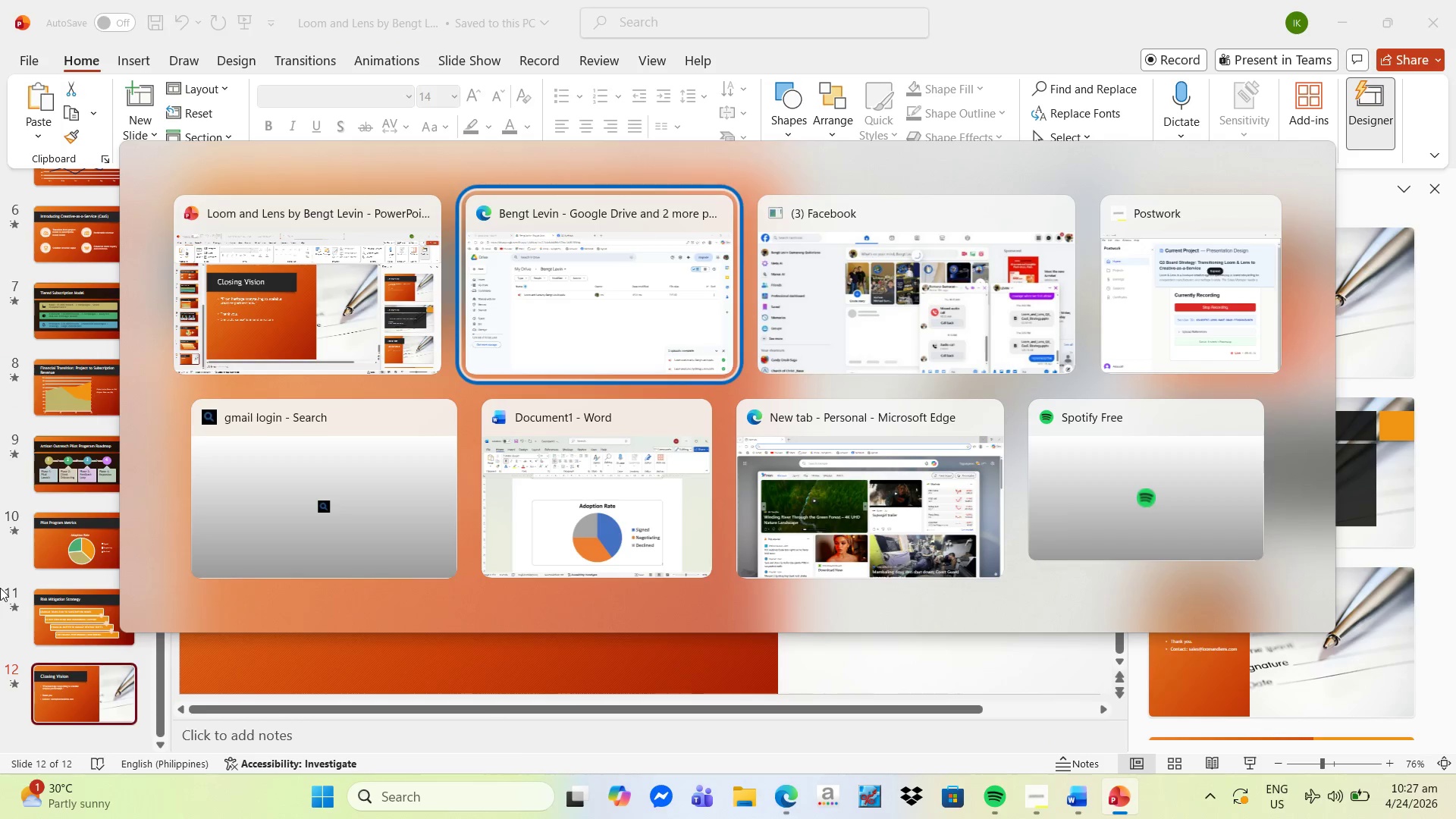 
key(Alt+Tab)
 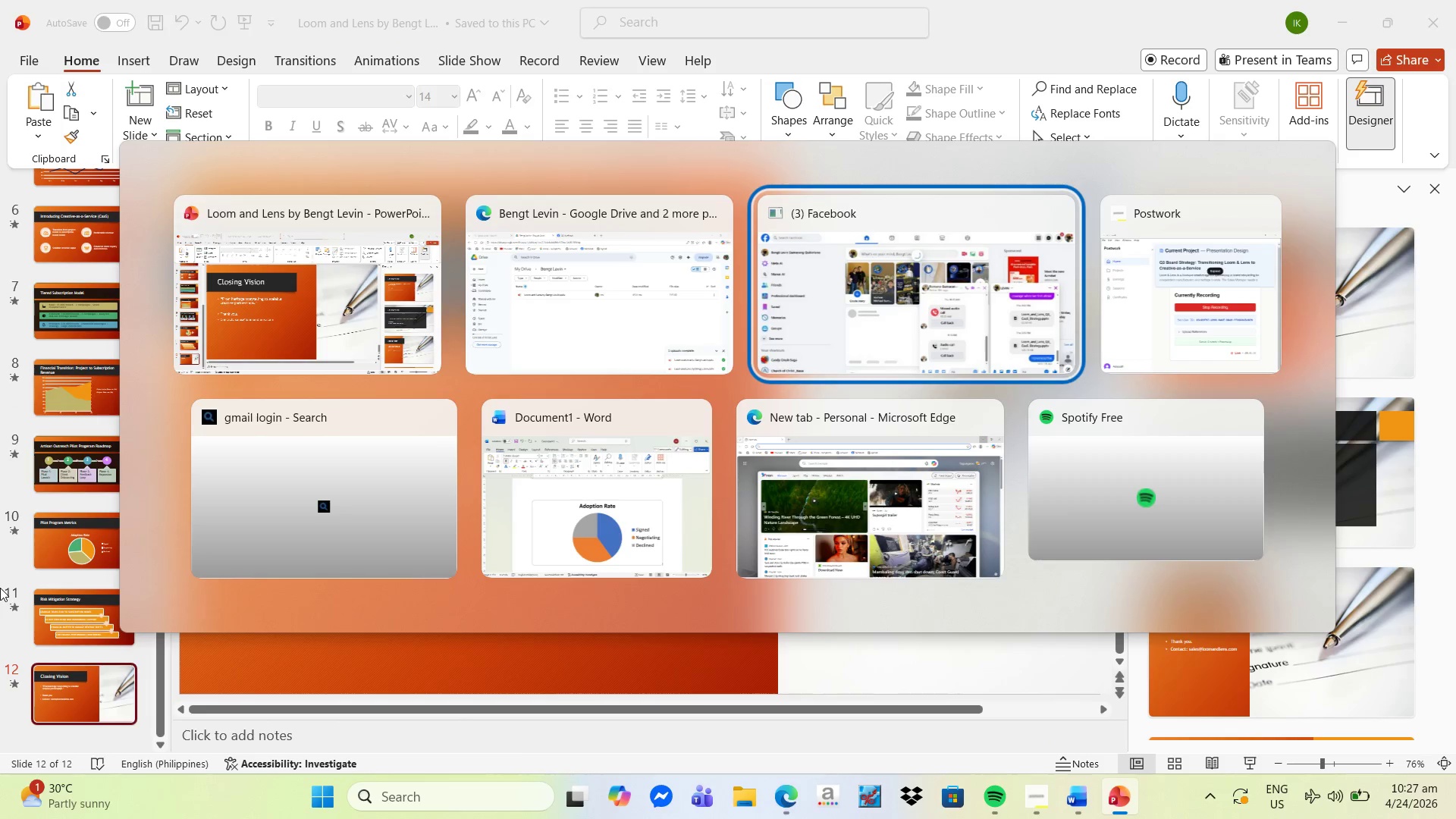 
key(Alt+Tab)
 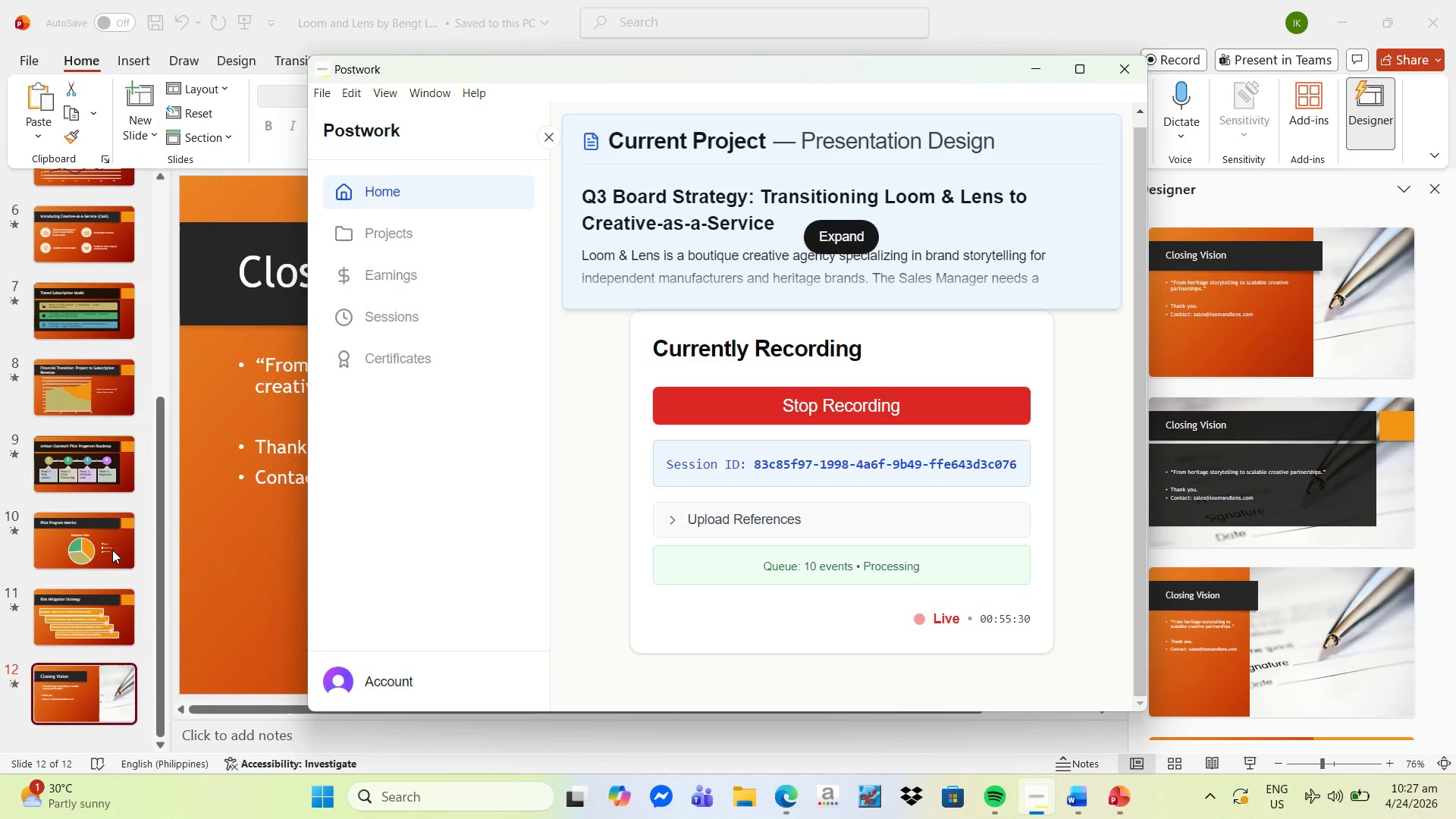 
wait(10.39)
 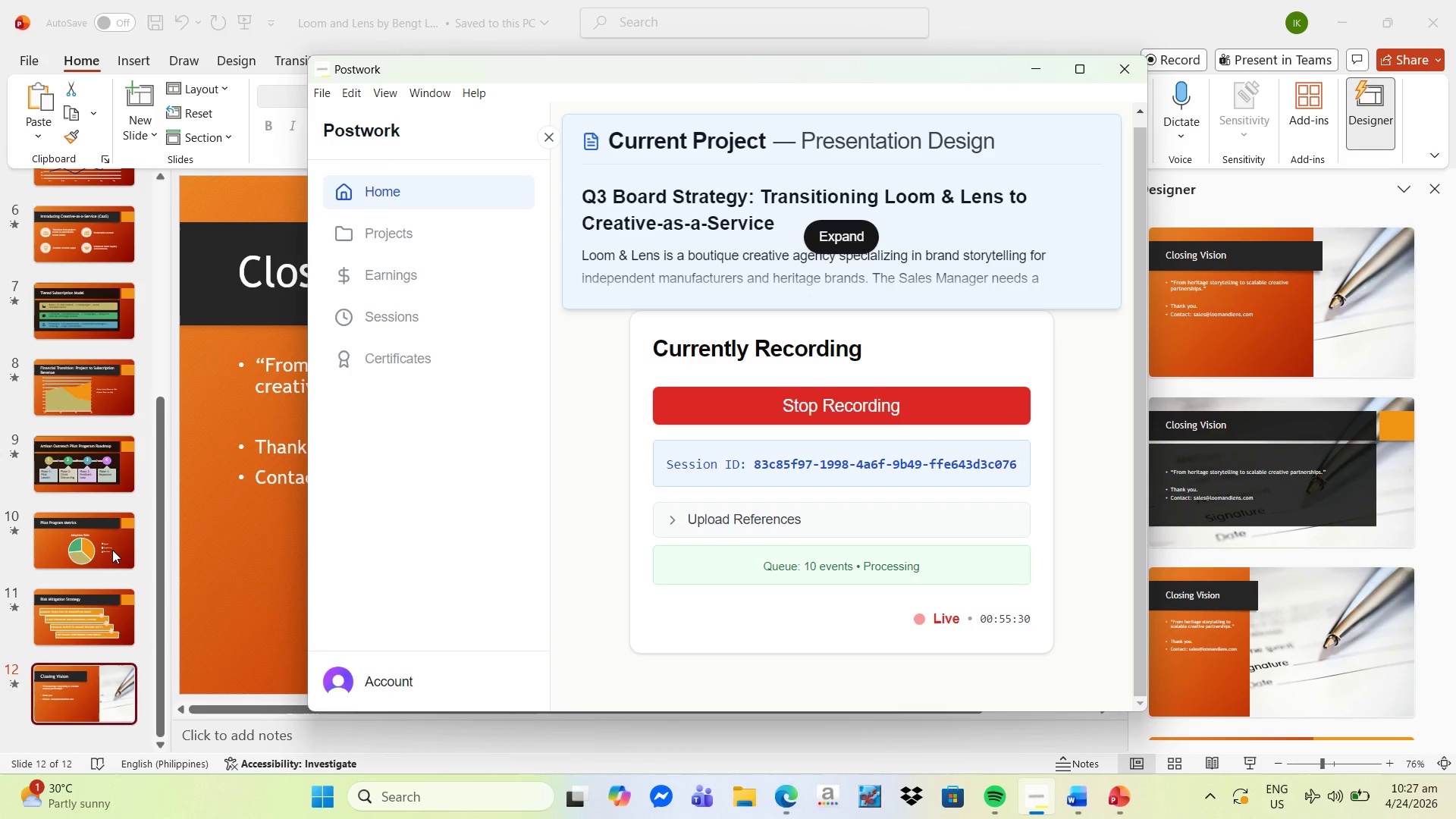 
left_click([240, 525])
 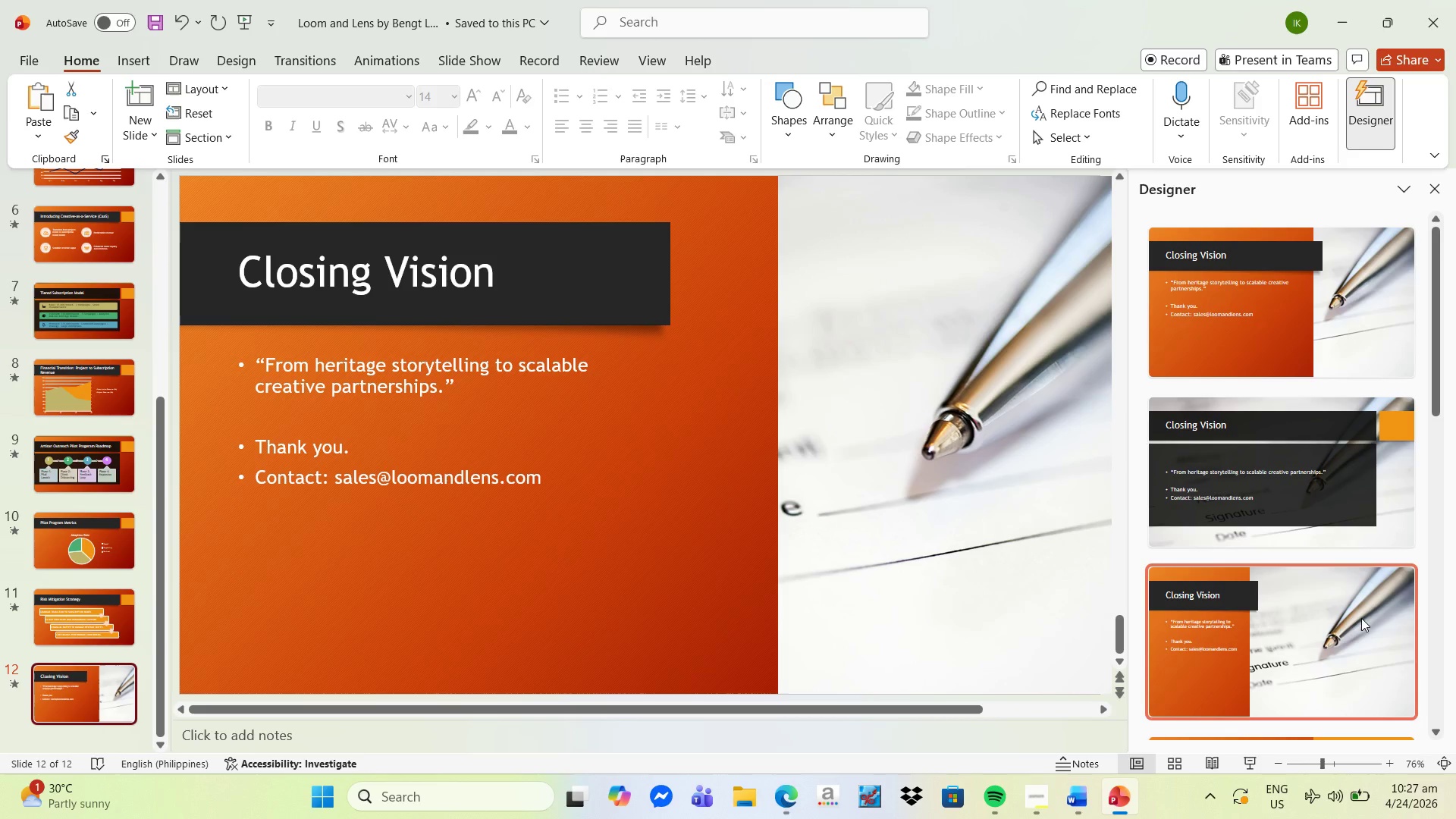 
left_click([1288, 480])
 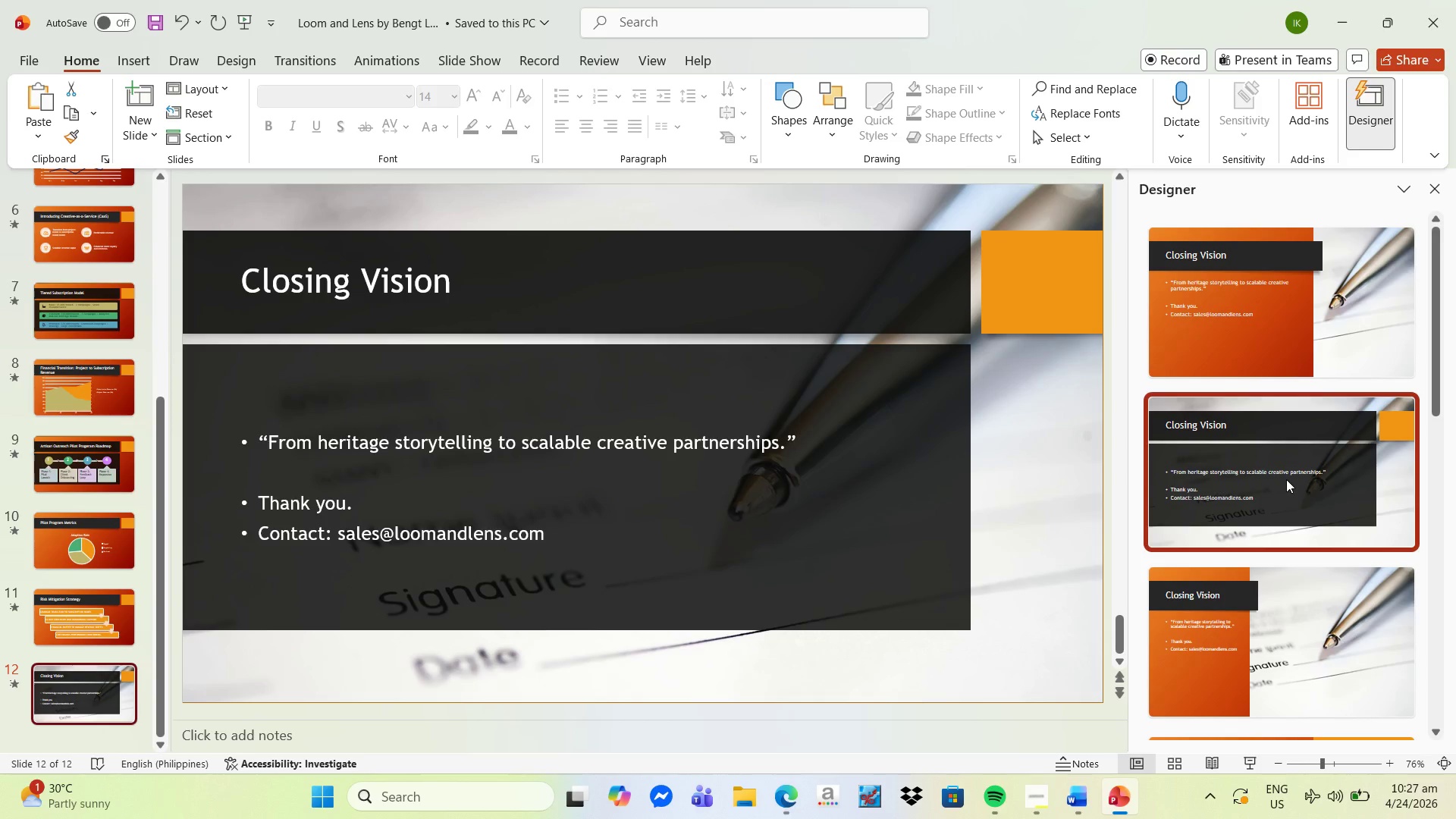 
left_click([1294, 595])
 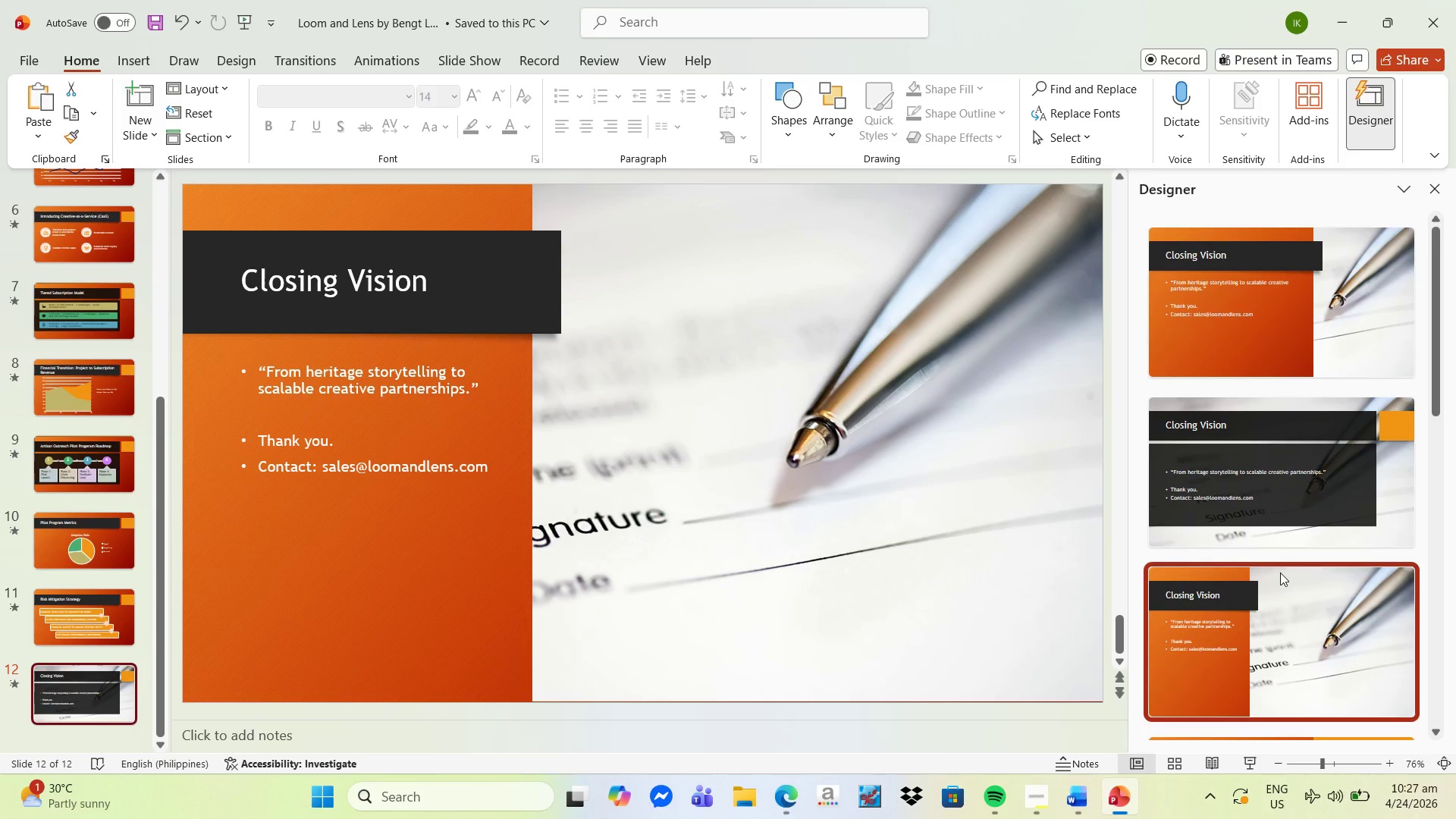 
left_click([1283, 571])
 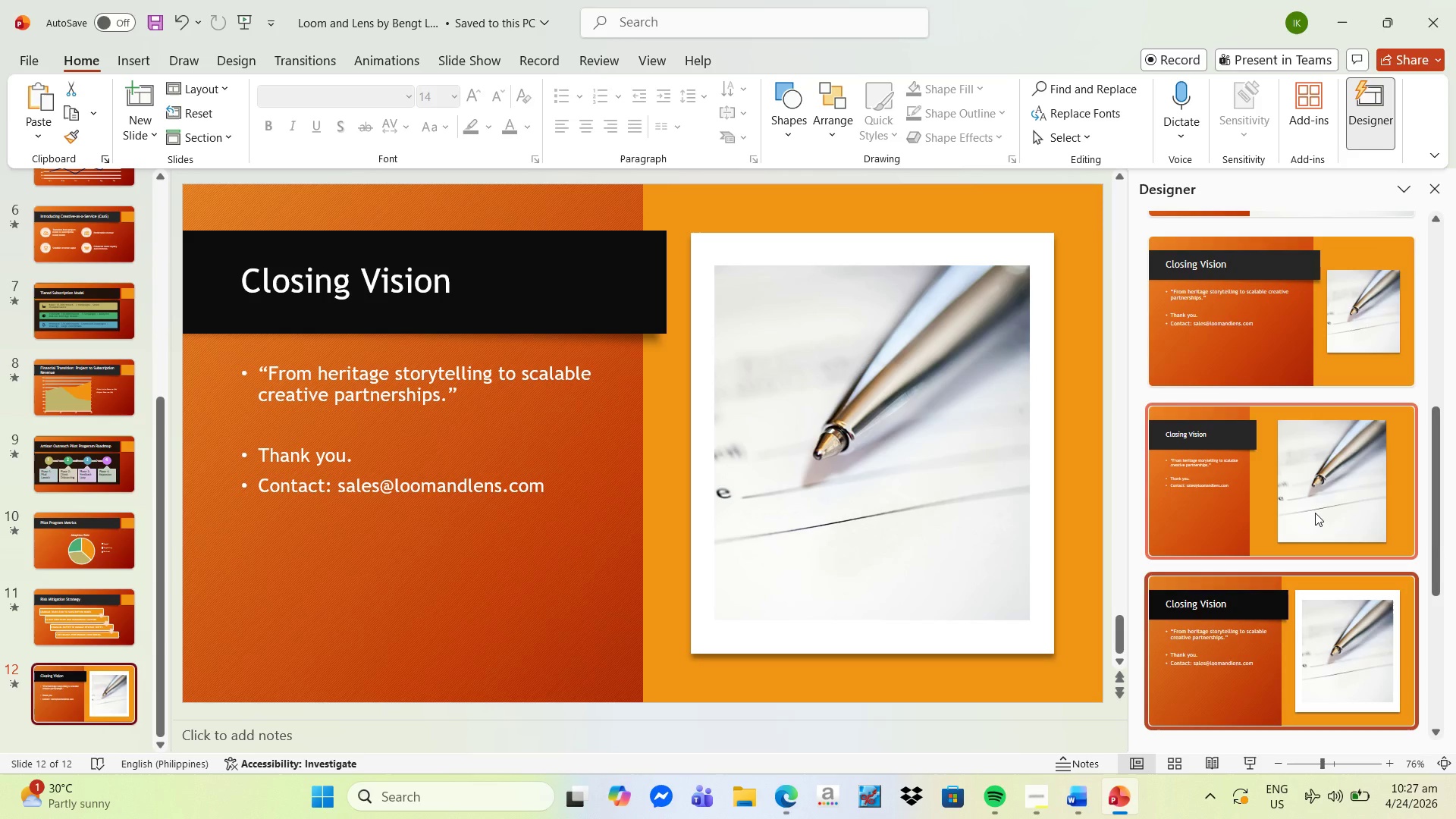 
scroll: coordinate [1283, 571], scroll_direction: down, amount: 11.0
 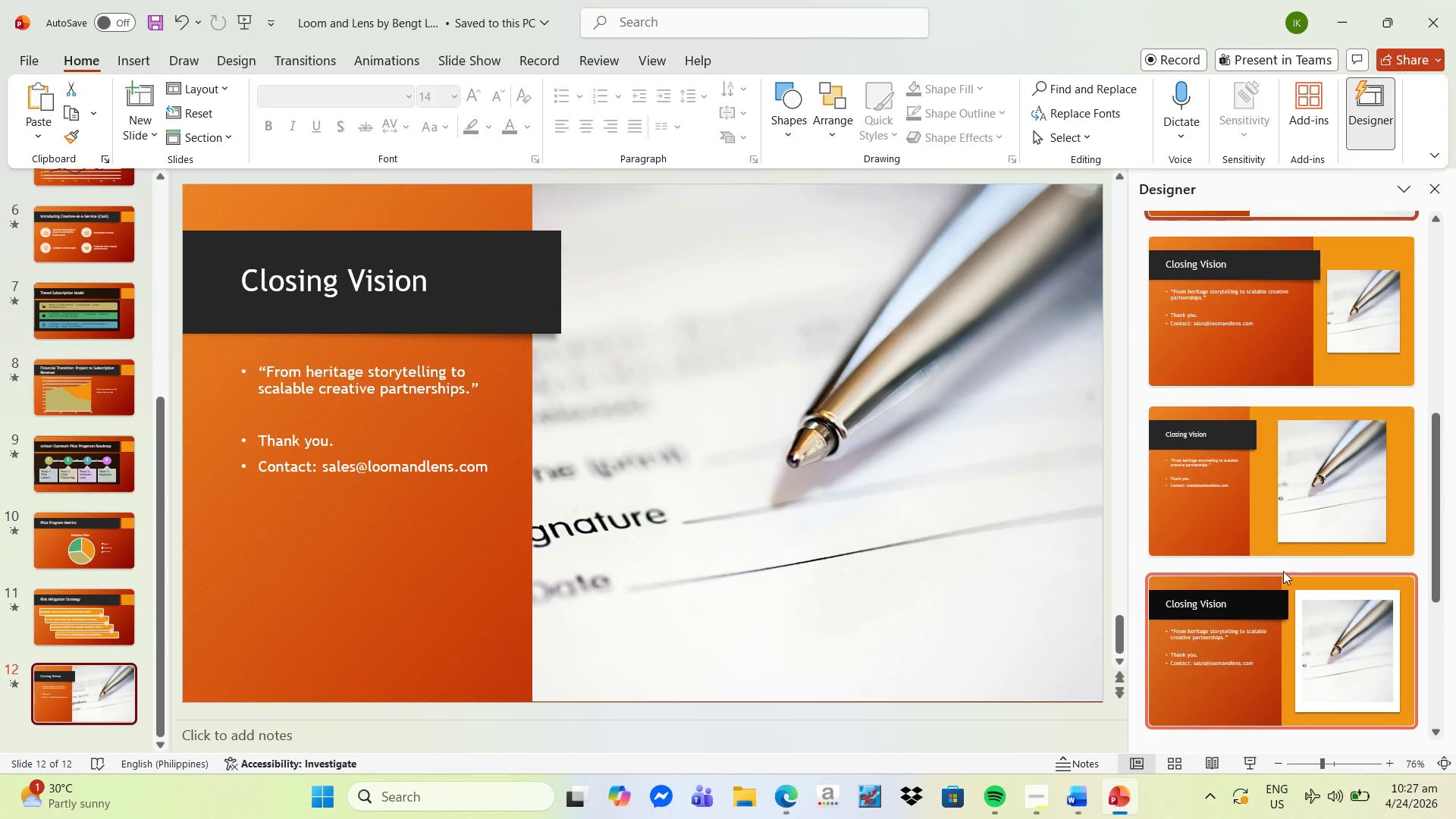 
left_click([1315, 513])
 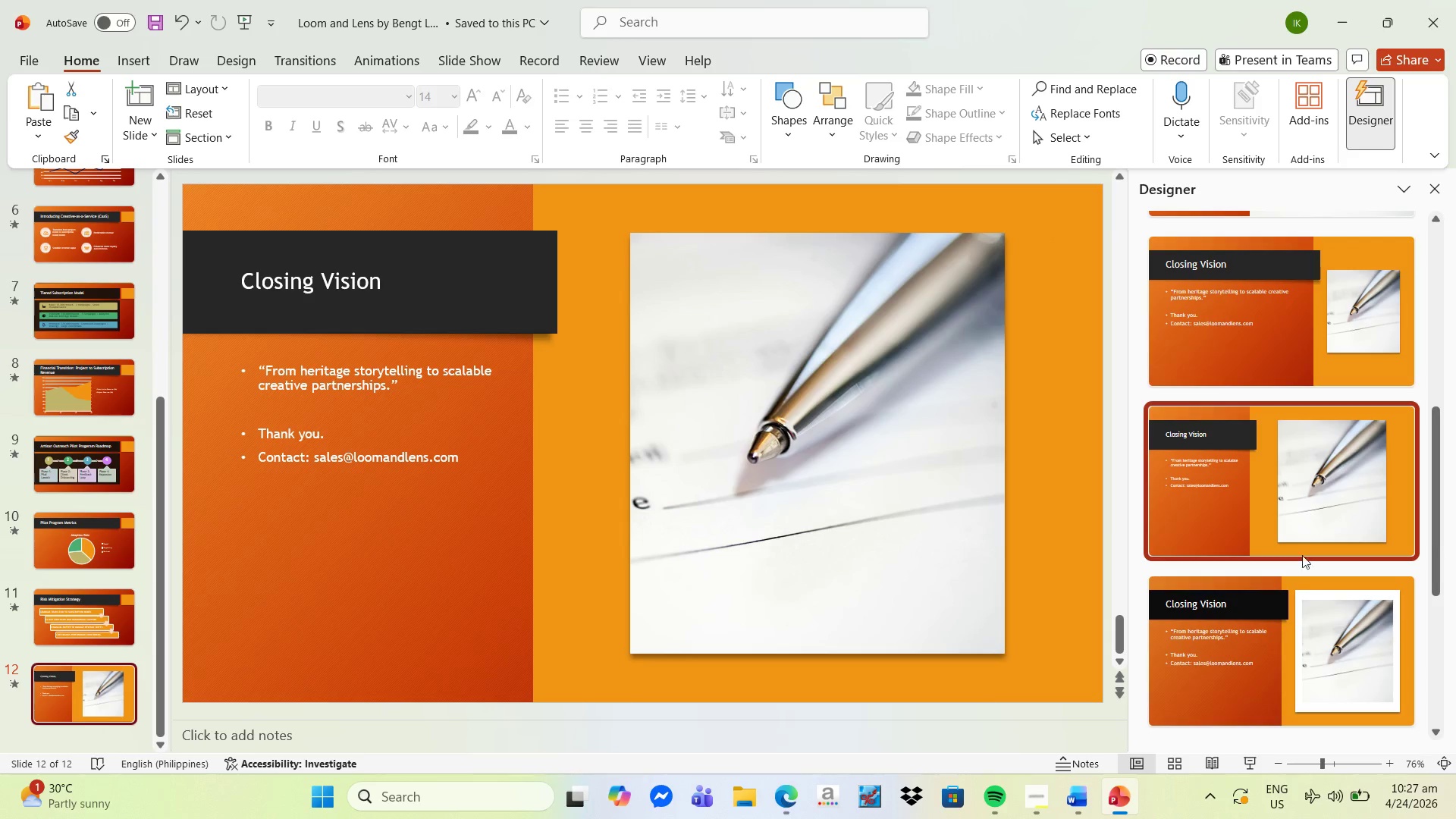 
left_click([1301, 602])
 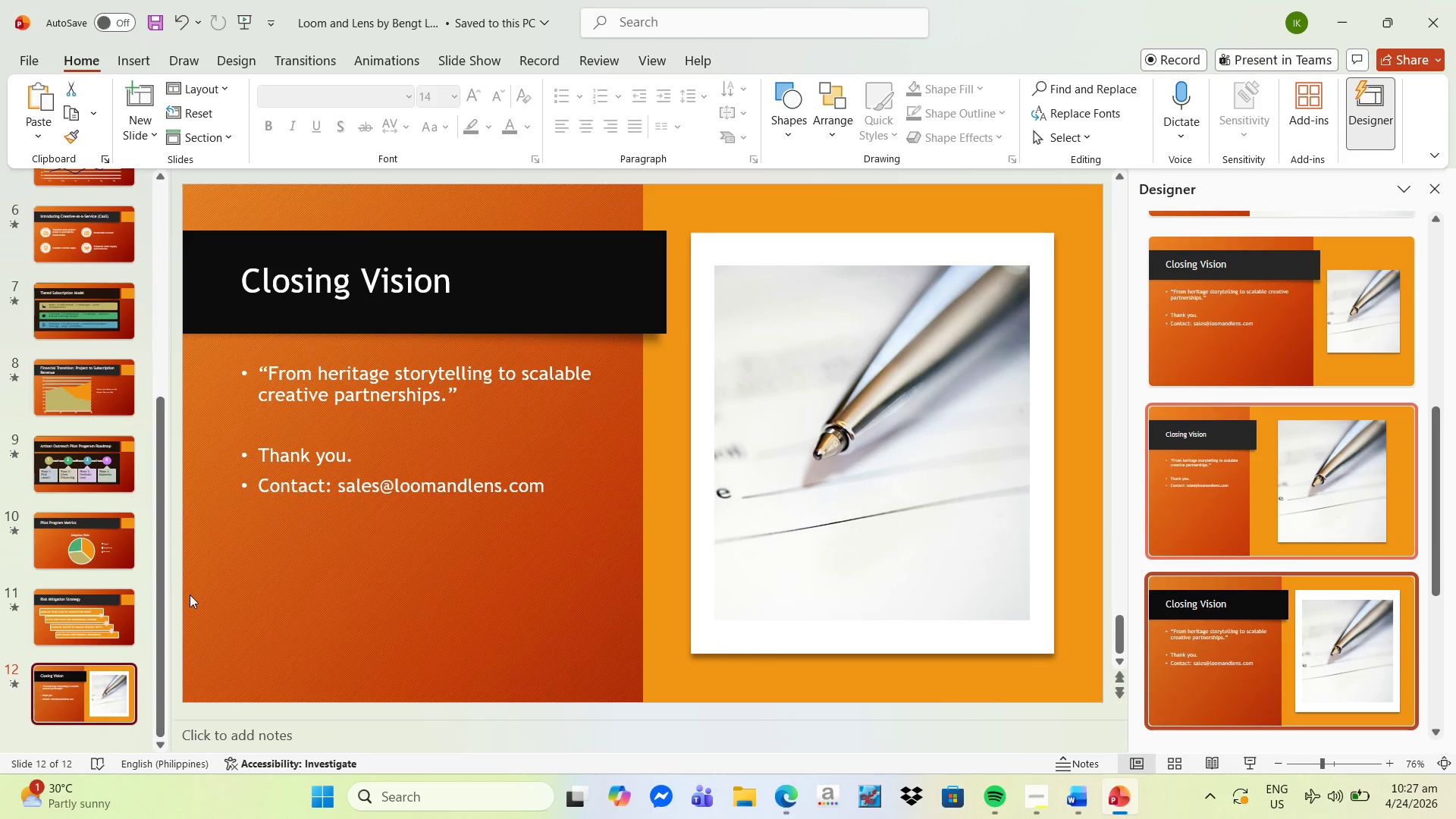 
left_click([86, 604])
 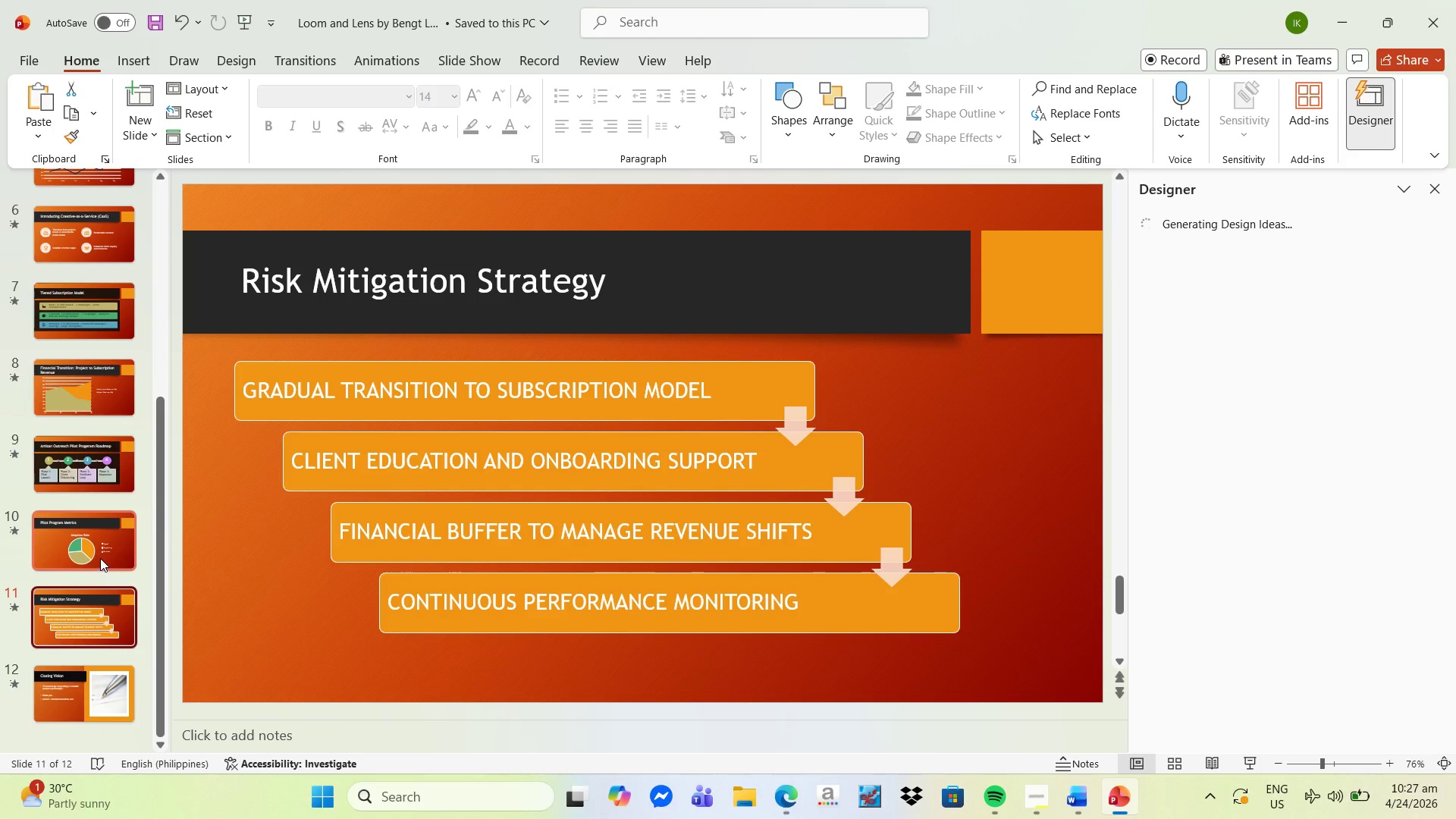 
left_click([100, 557])
 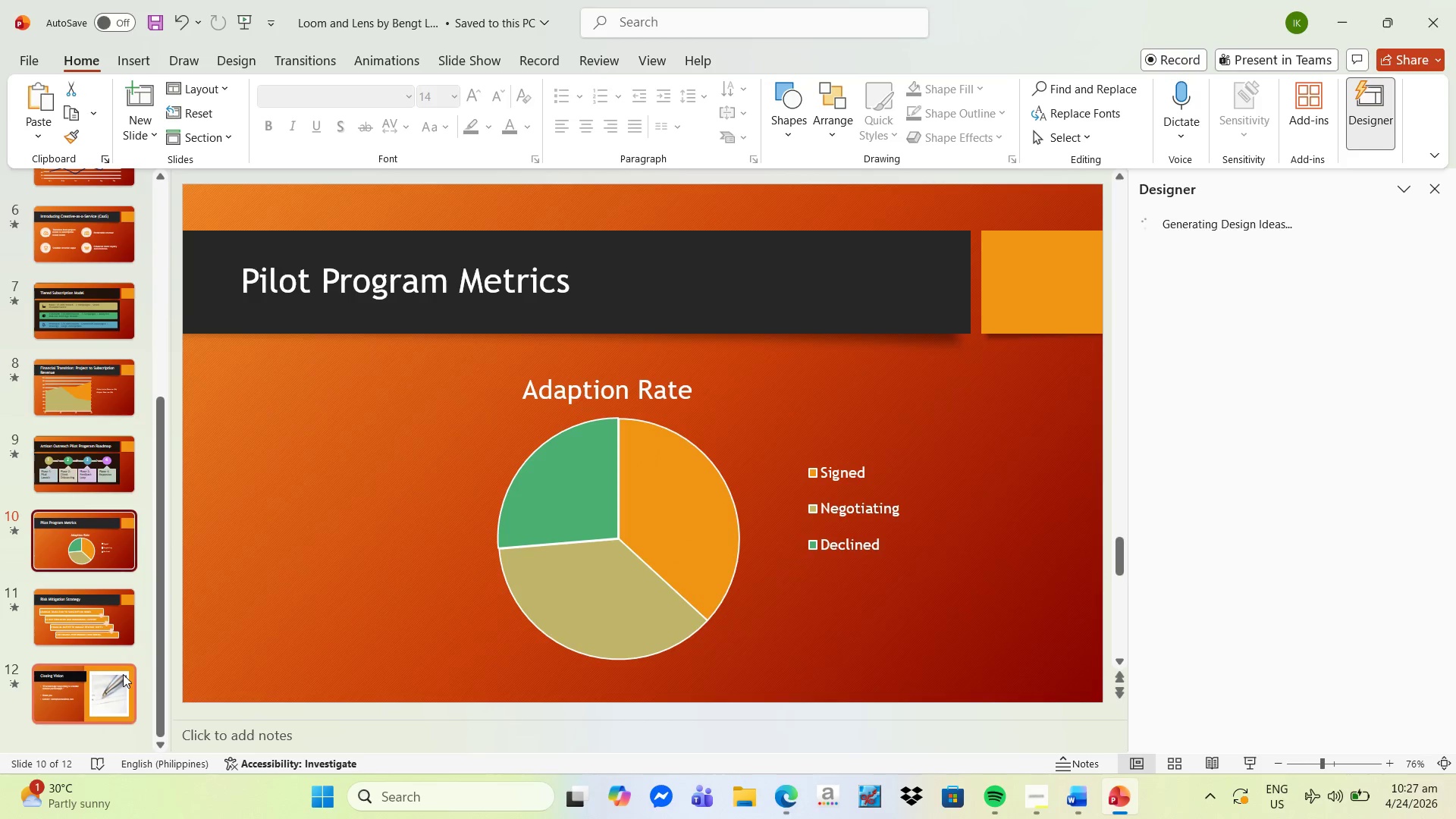 
left_click([123, 674])
 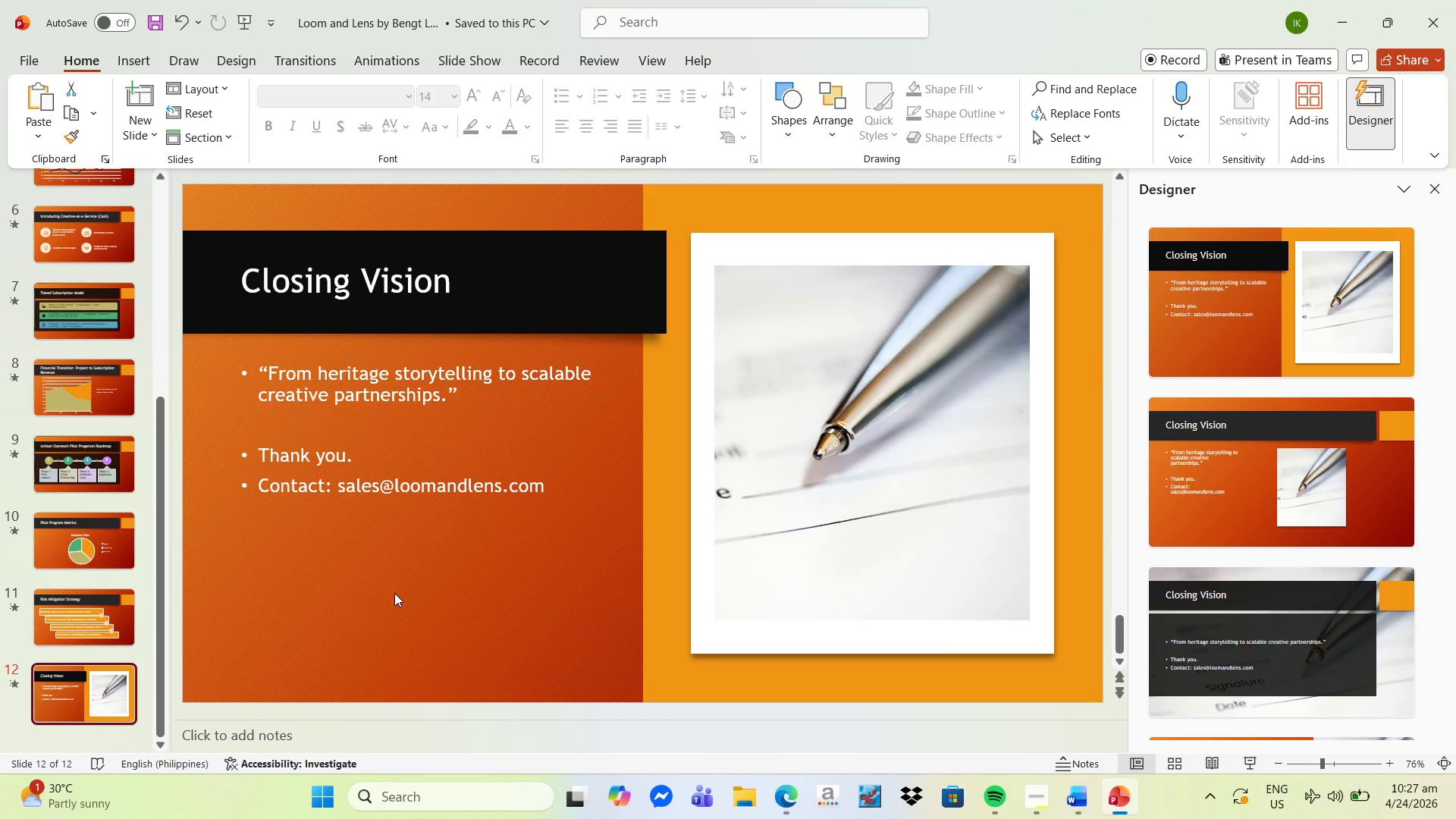 
key(Control+Z)
 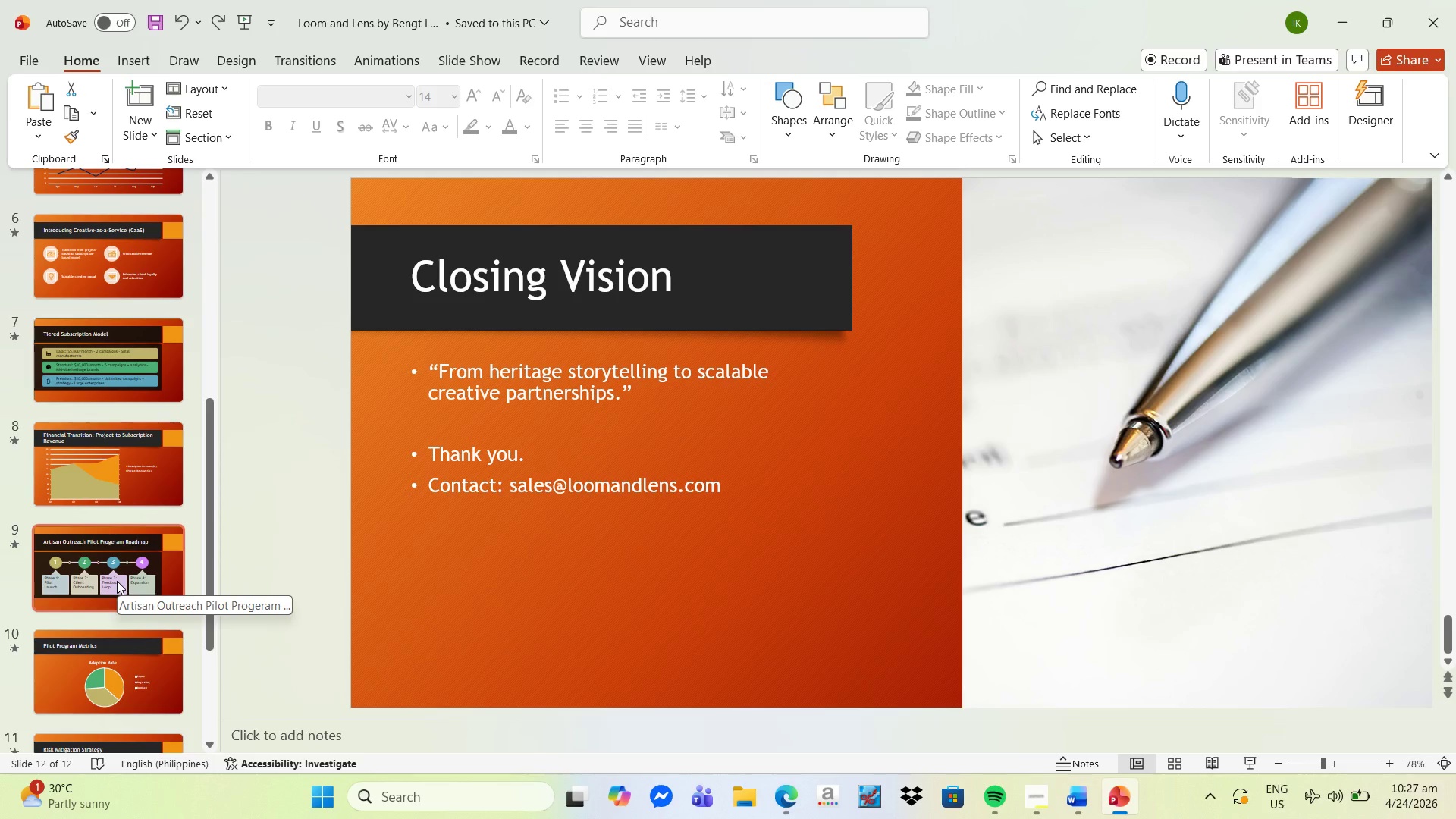 
left_click([120, 475])
 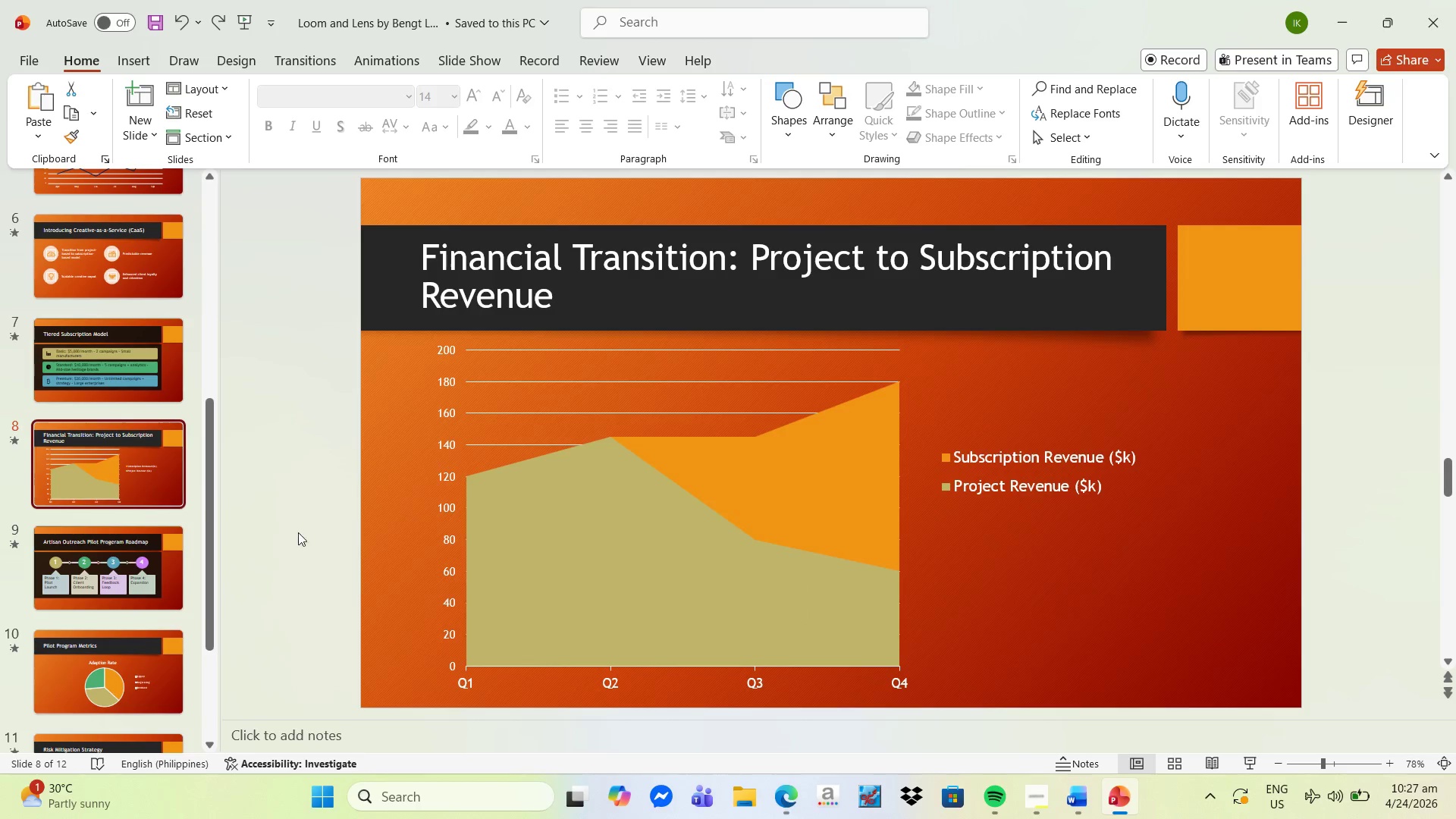 
left_click([176, 577])
 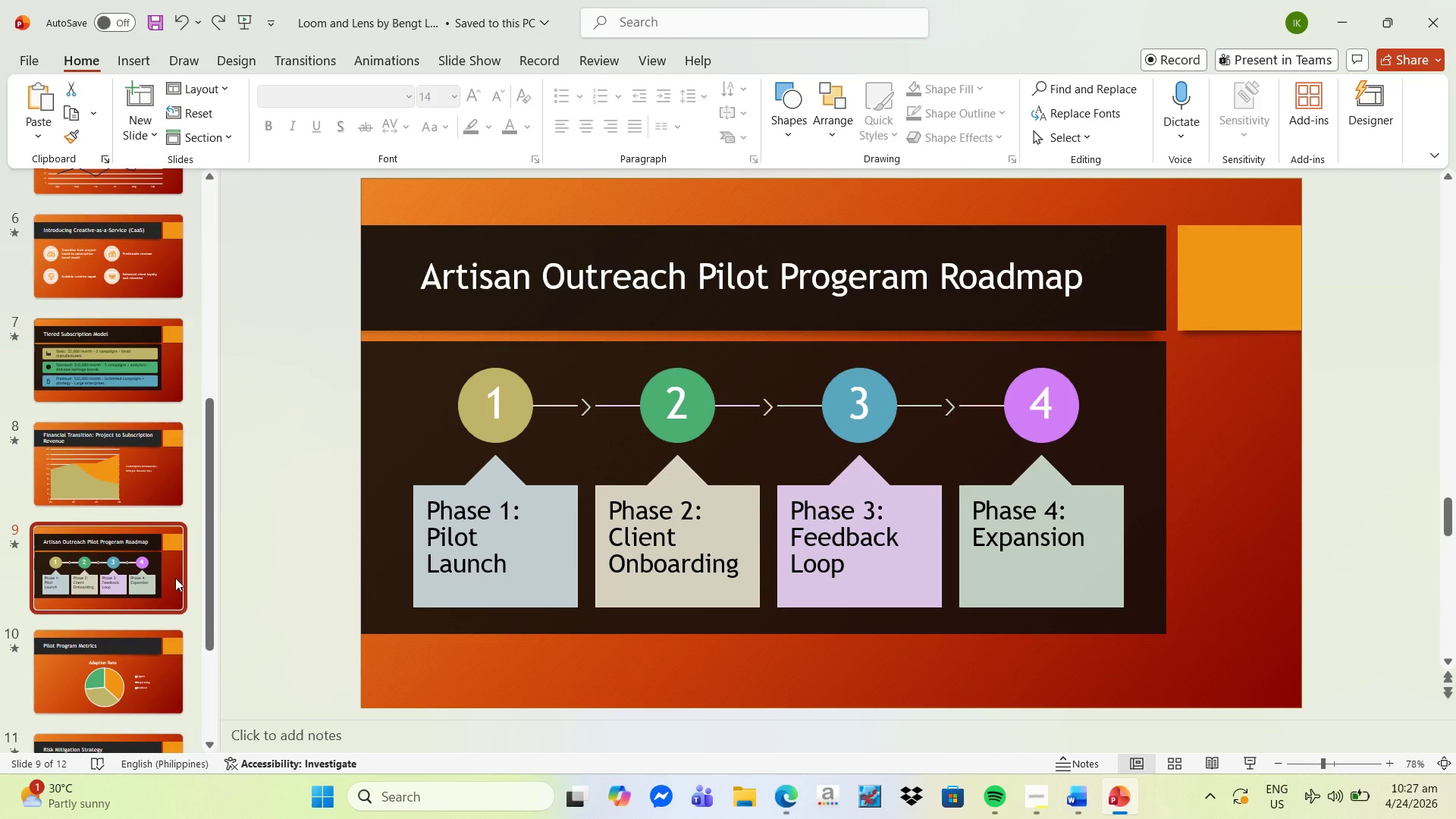 
wait(8.7)
 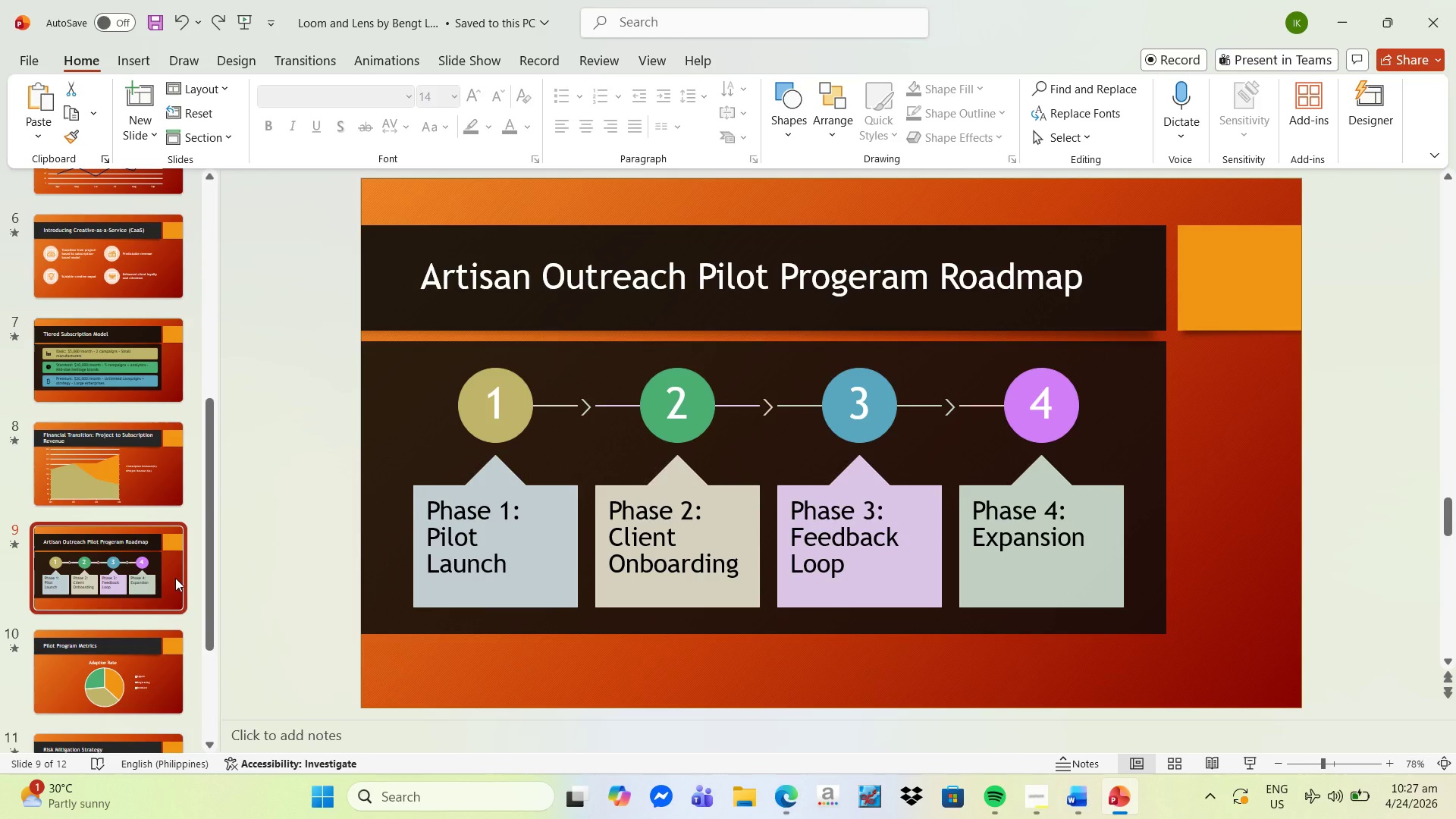 
scroll: coordinate [897, 322], scroll_direction: down, amount: 1.0
 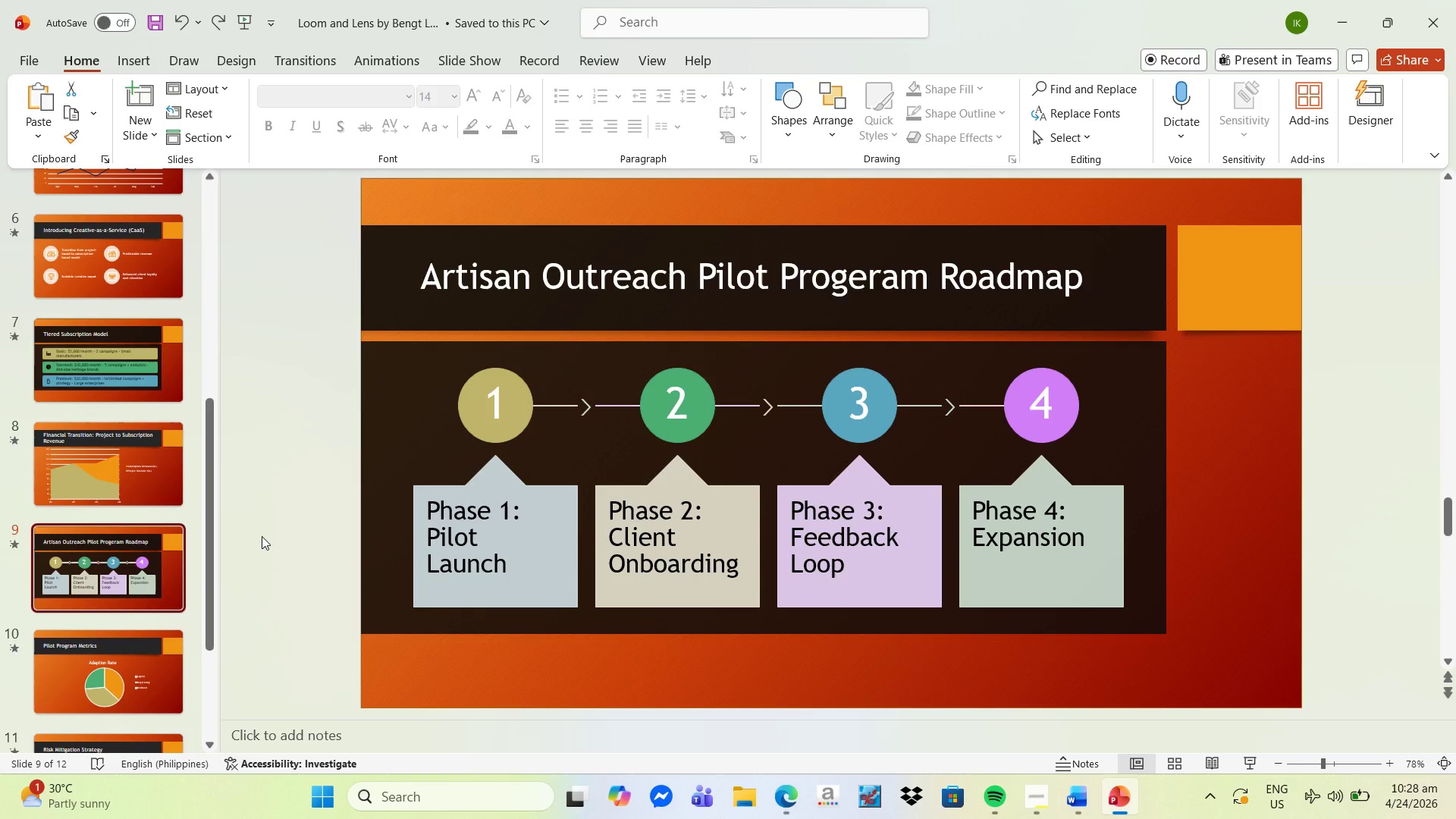 
wait(8.86)
 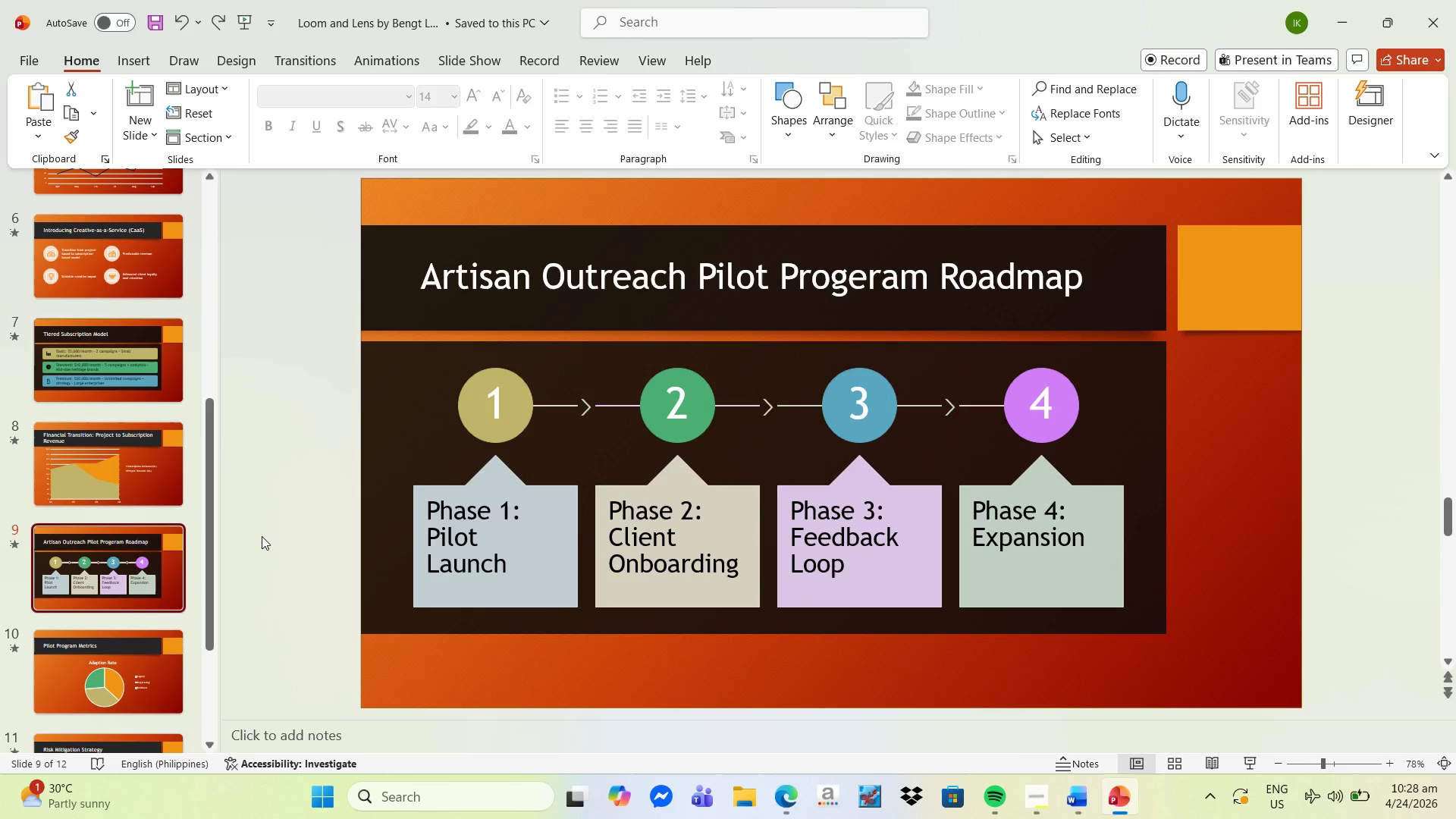 
left_click([874, 304])
 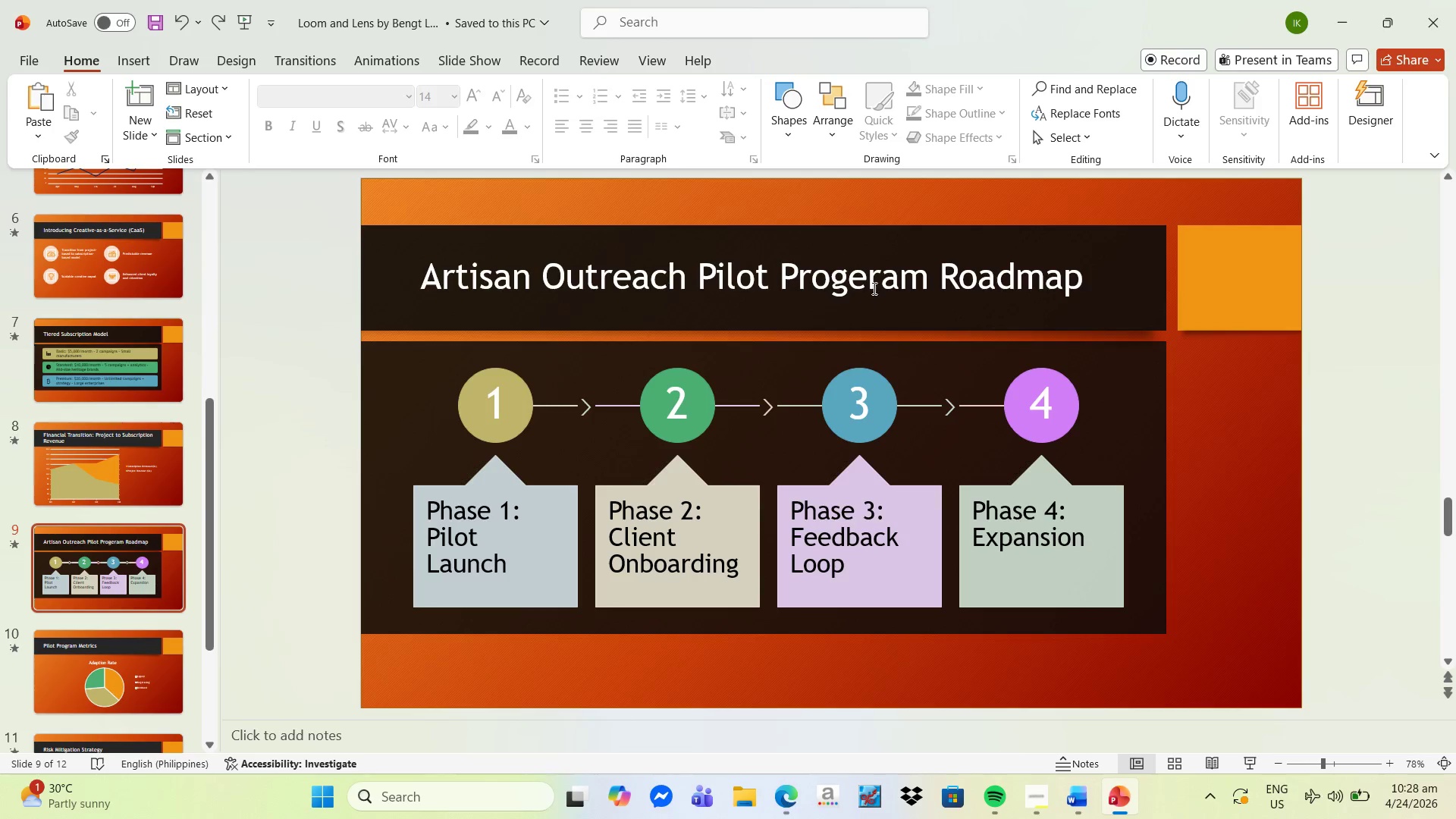 
left_click([873, 287])
 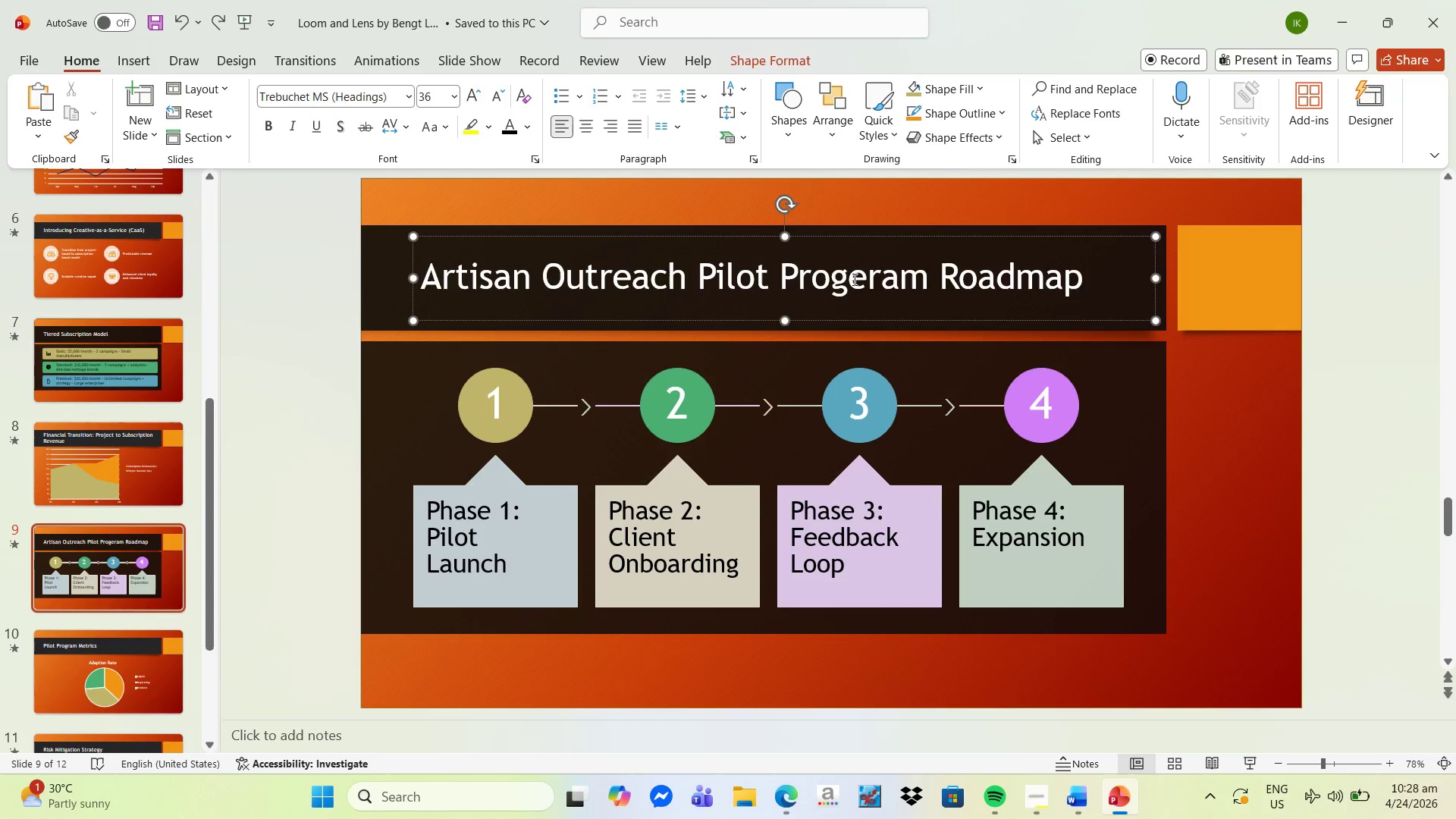 
key(Backspace)
 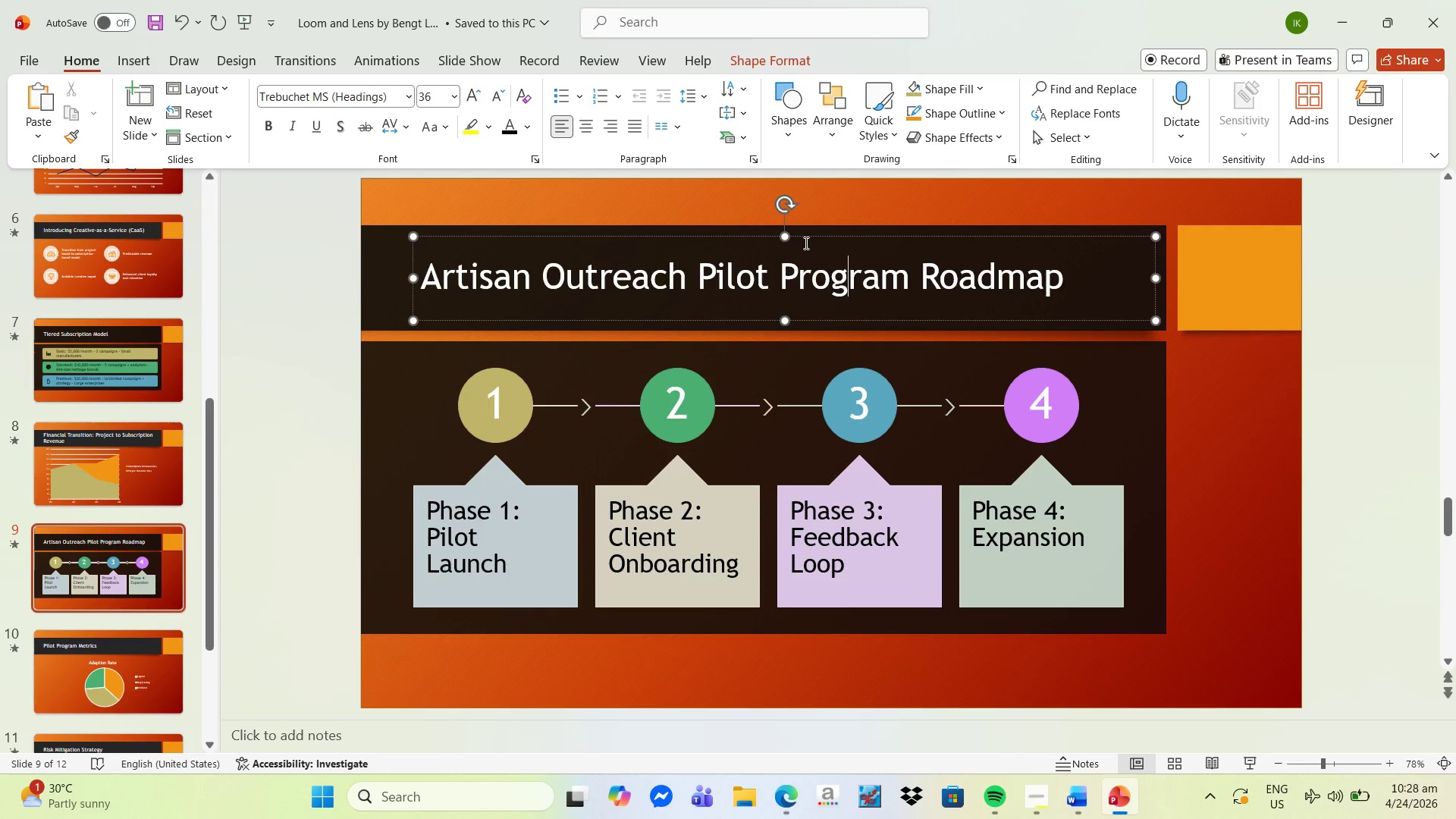 
key(Control+S)
 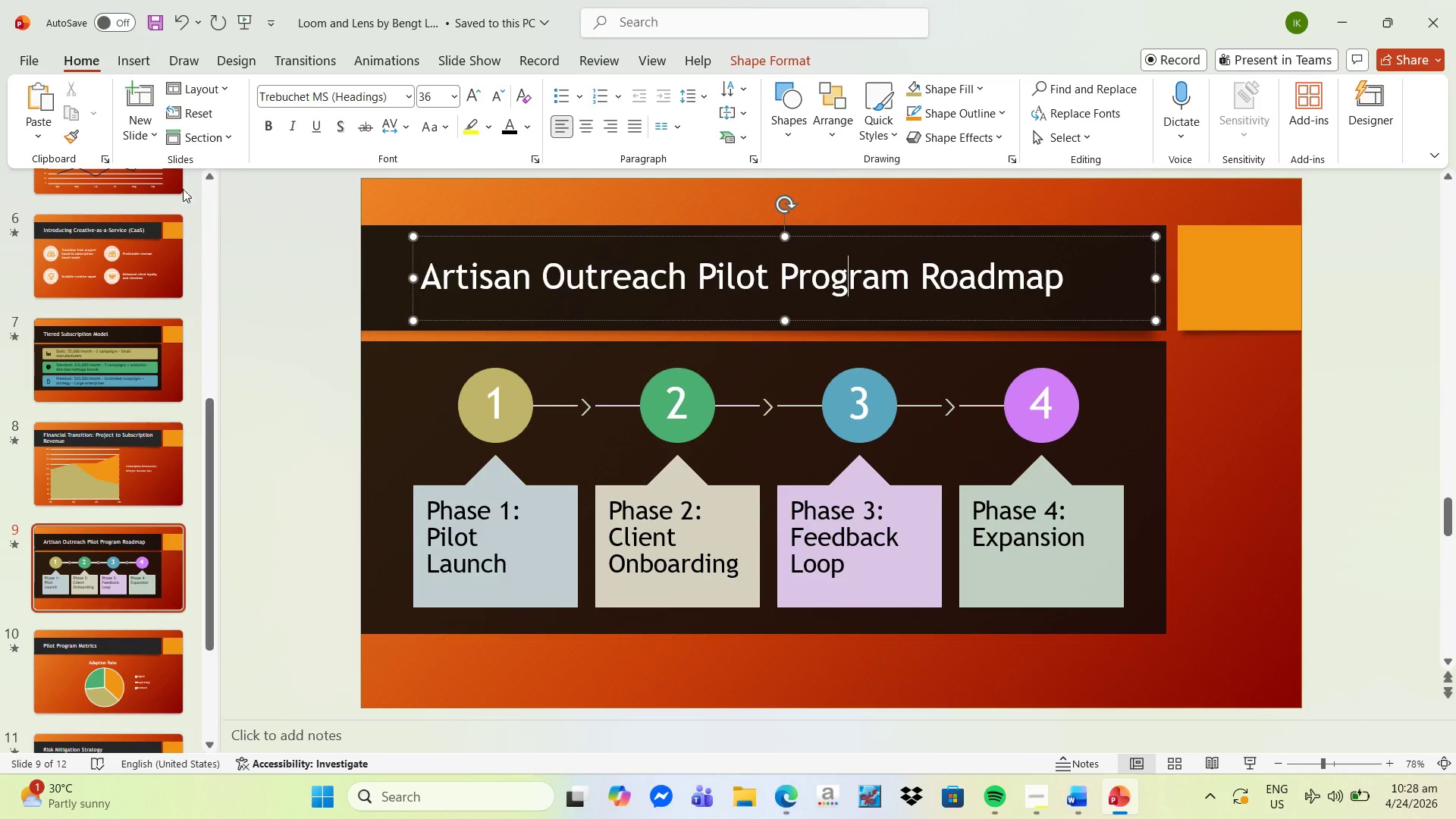 
left_click([37, 60])
 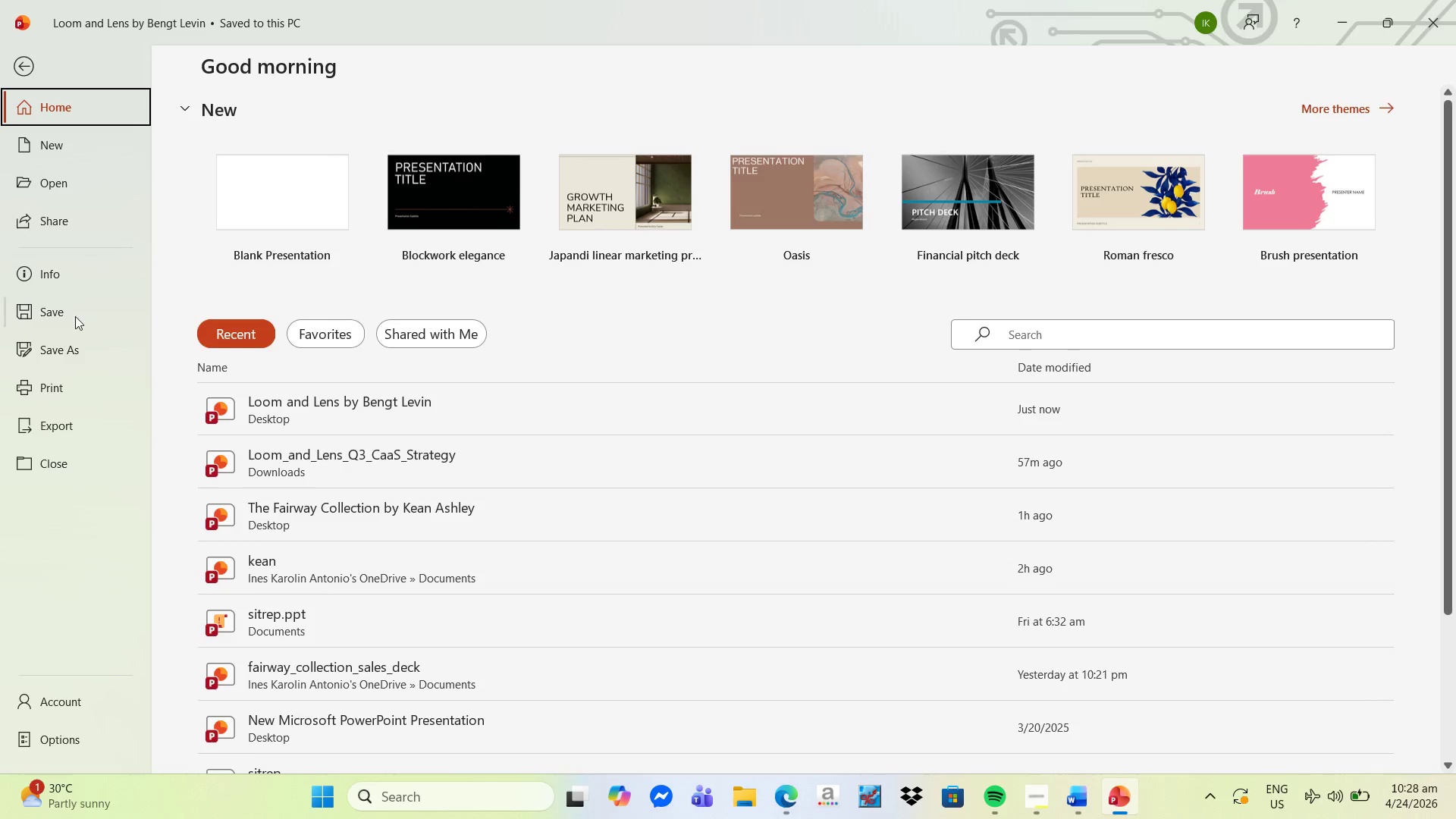 
left_click([69, 342])
 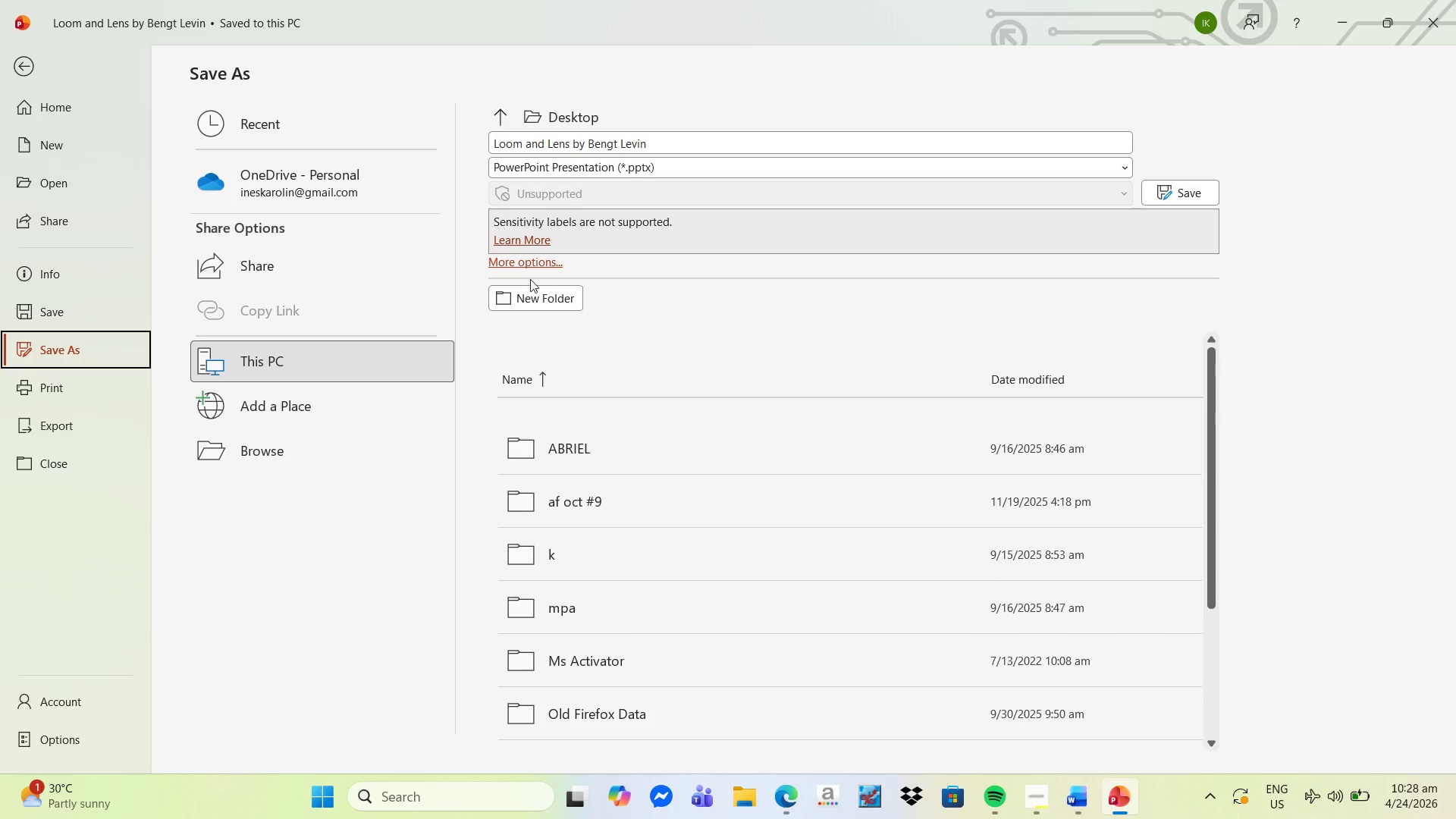 
left_click([285, 449])
 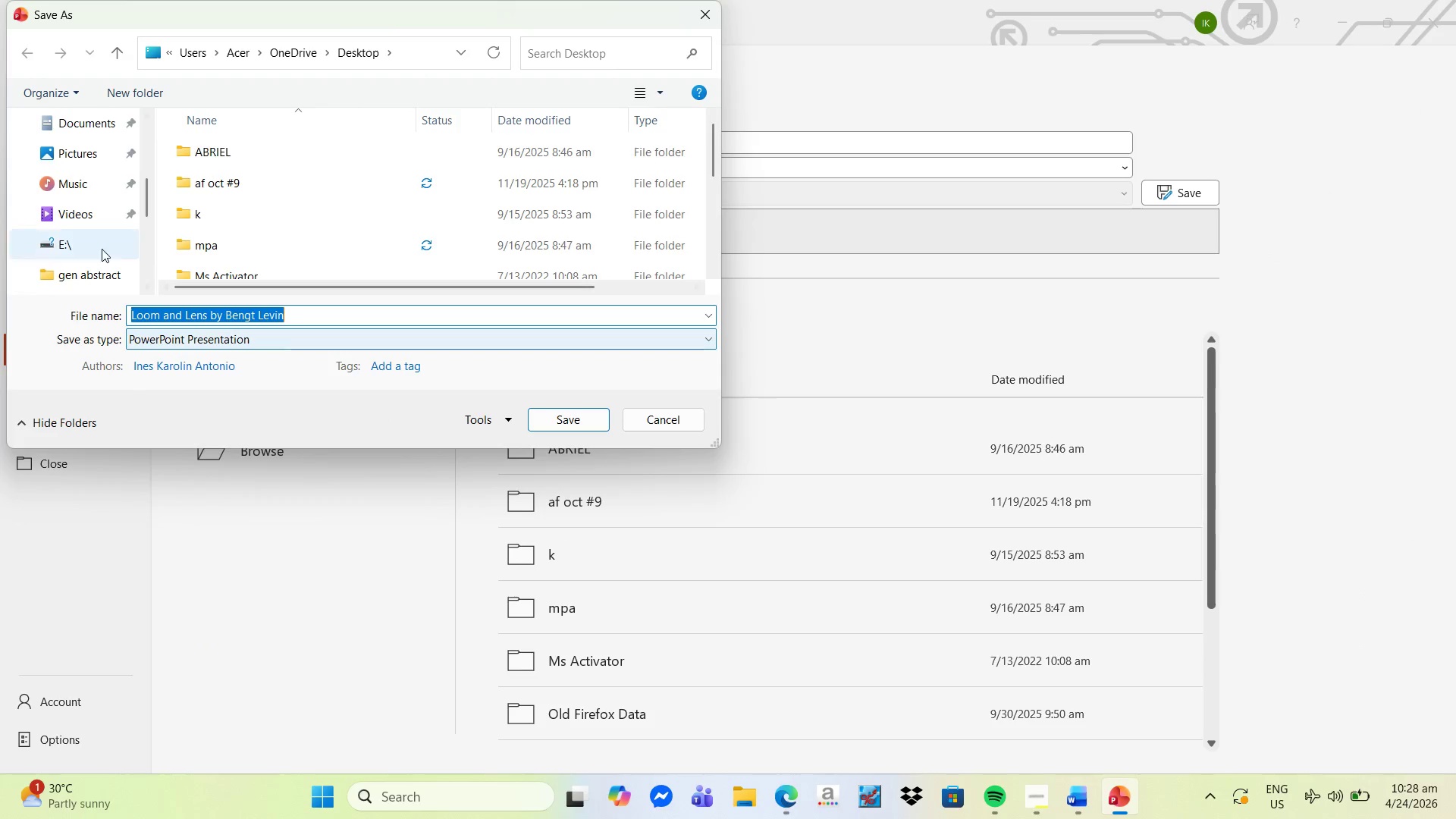 
scroll: coordinate [100, 194], scroll_direction: up, amount: 3.0
 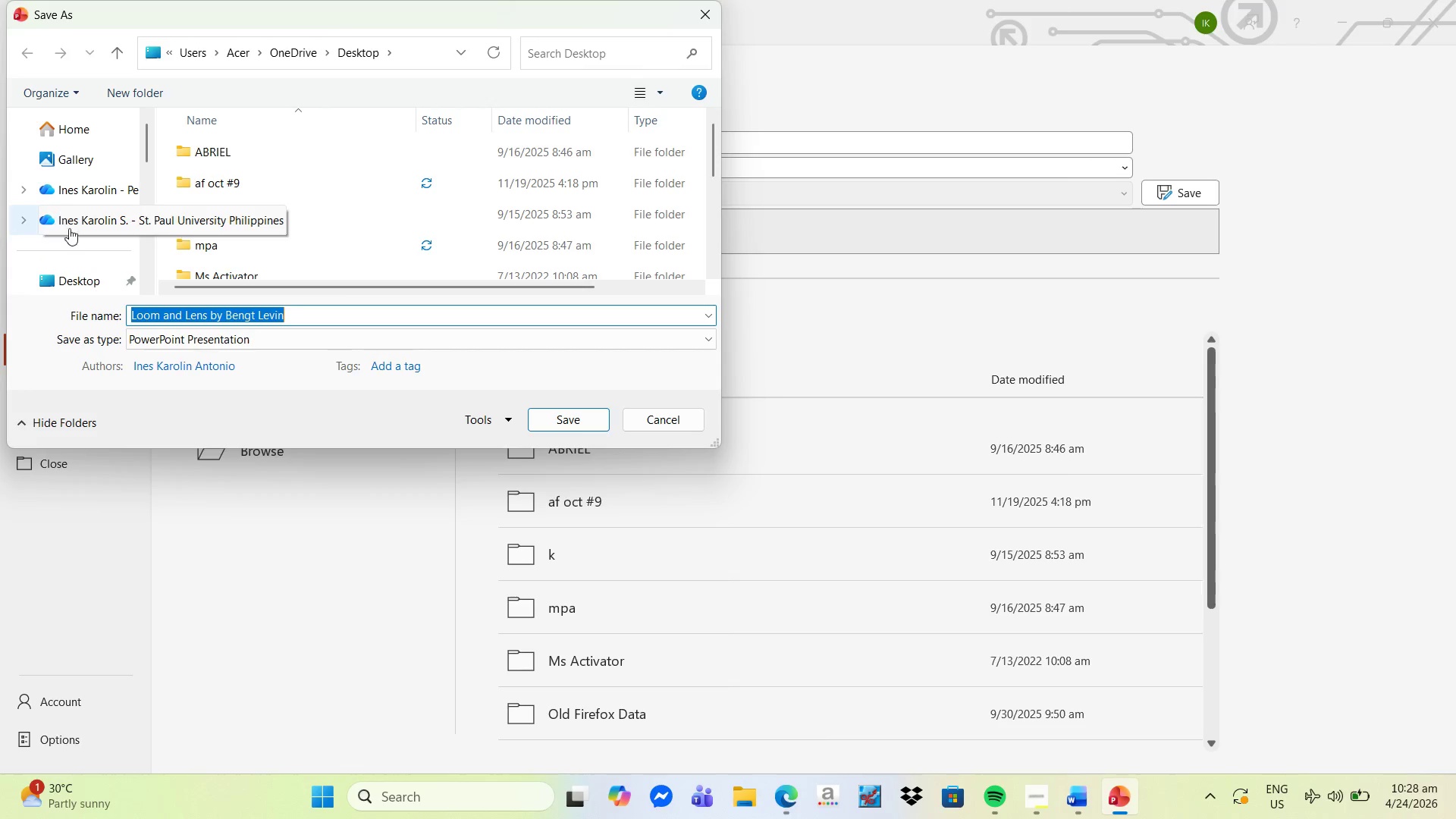 
left_click([76, 277])
 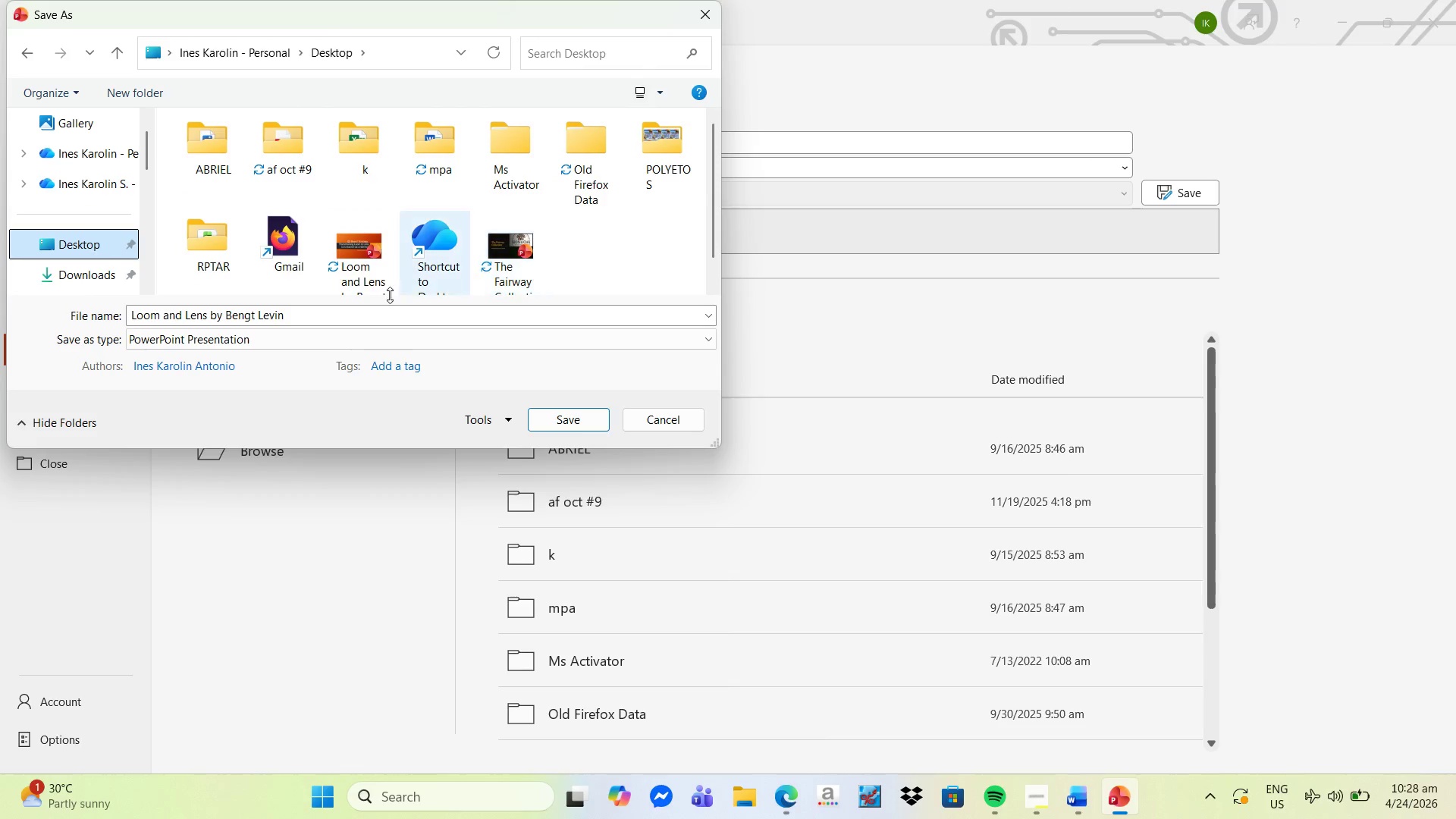 
left_click([271, 344])
 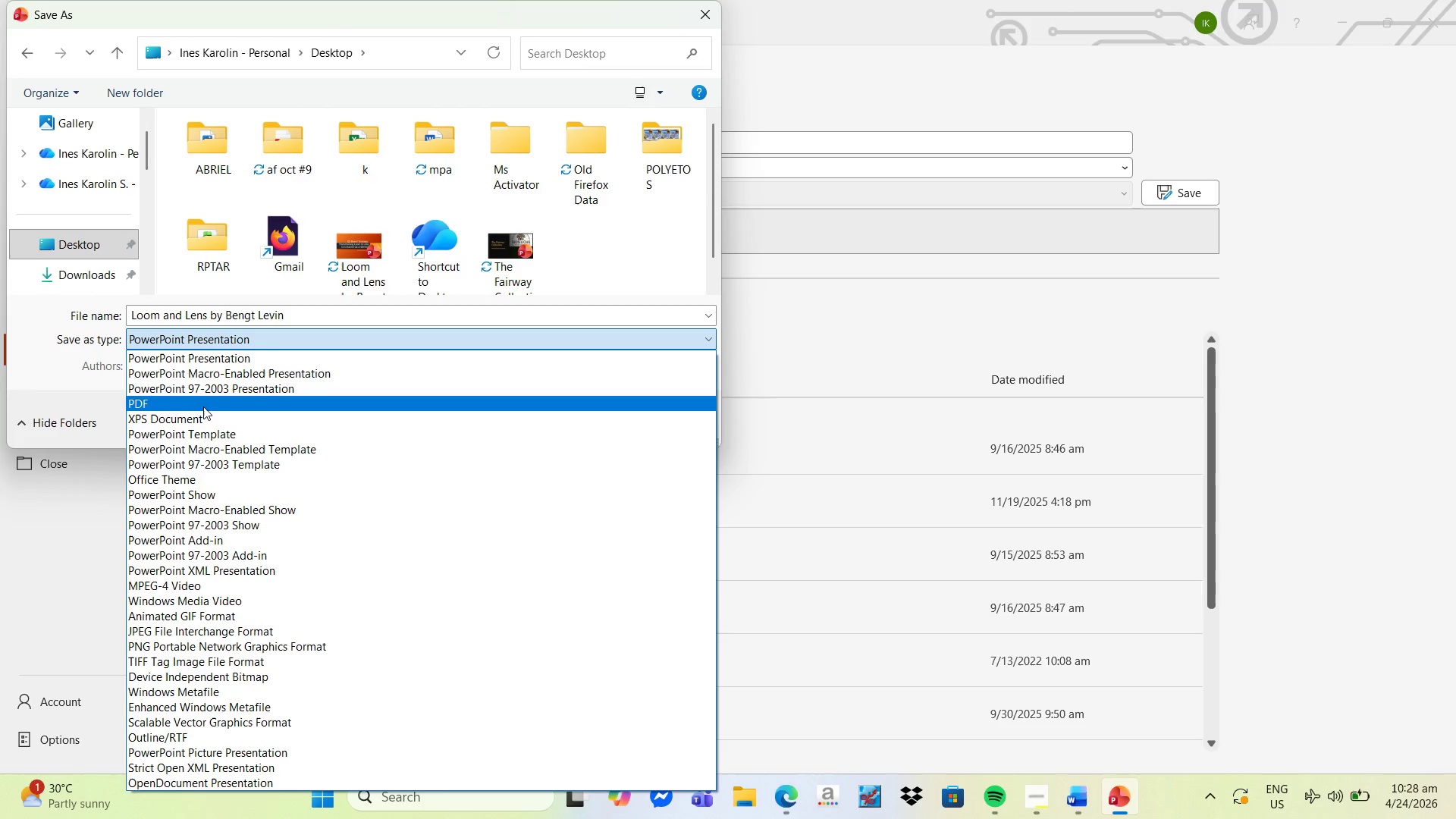 
left_click([204, 401])
 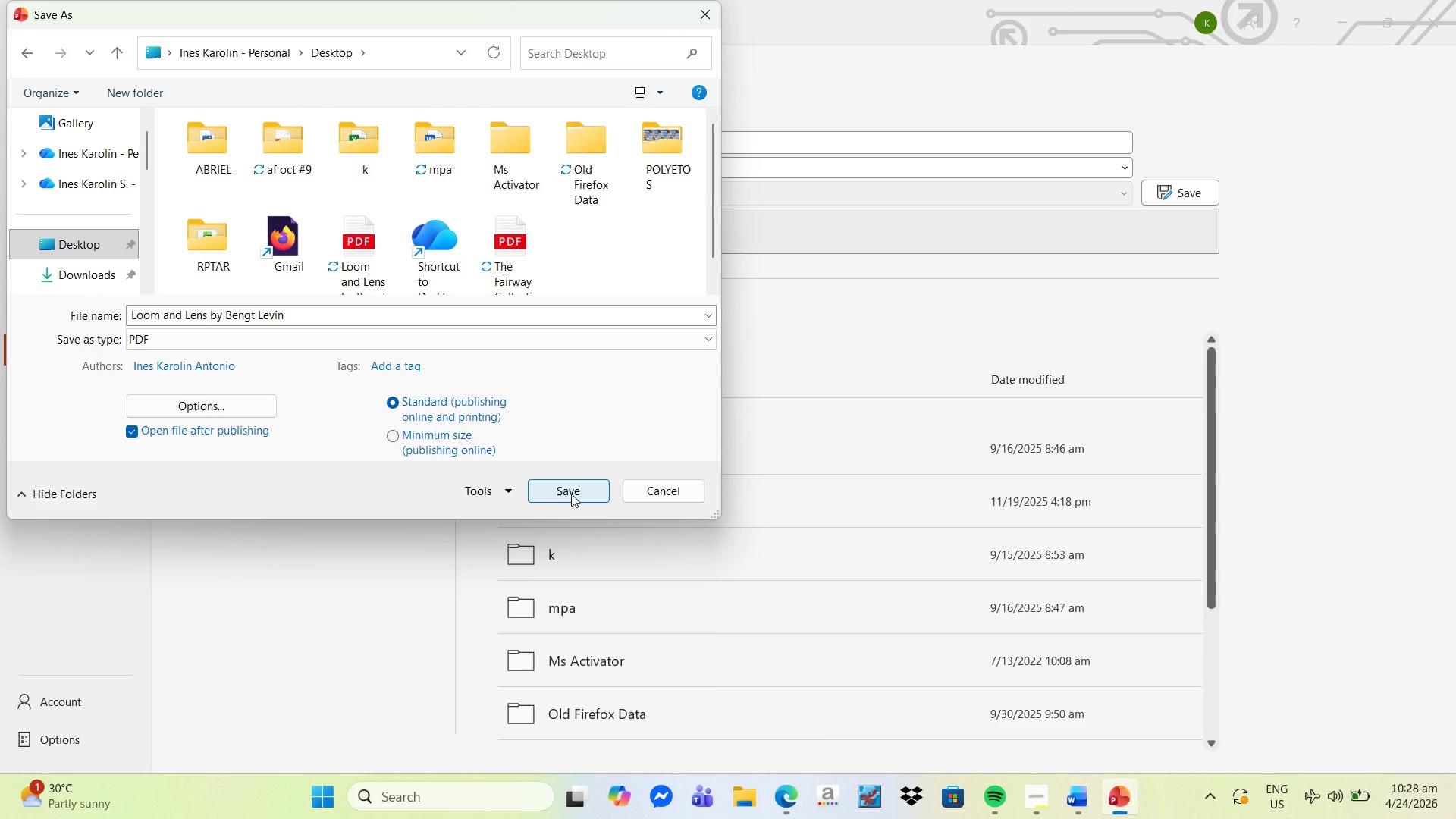 
left_click([571, 494])
 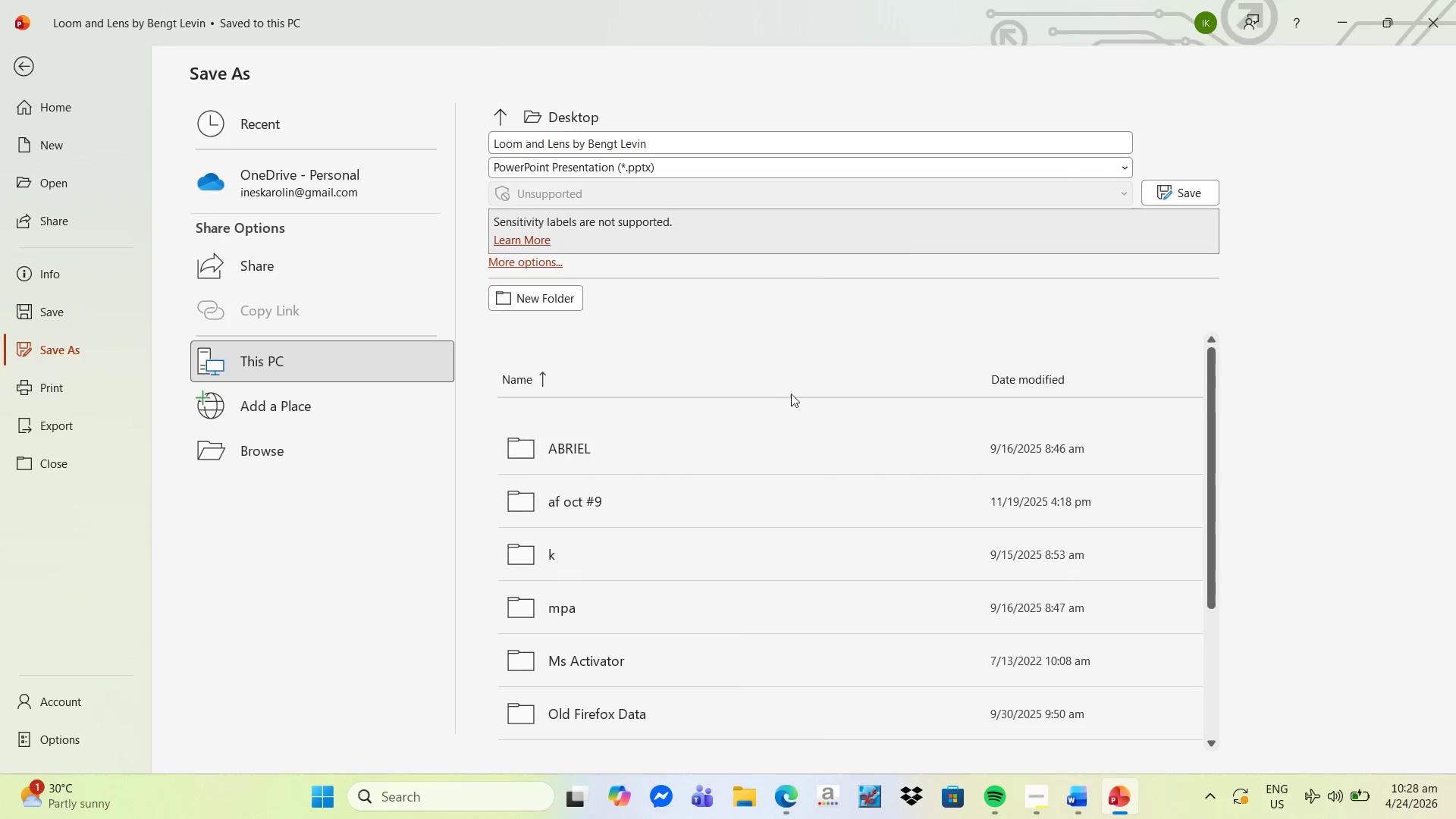 
key(Alt+Tab)
 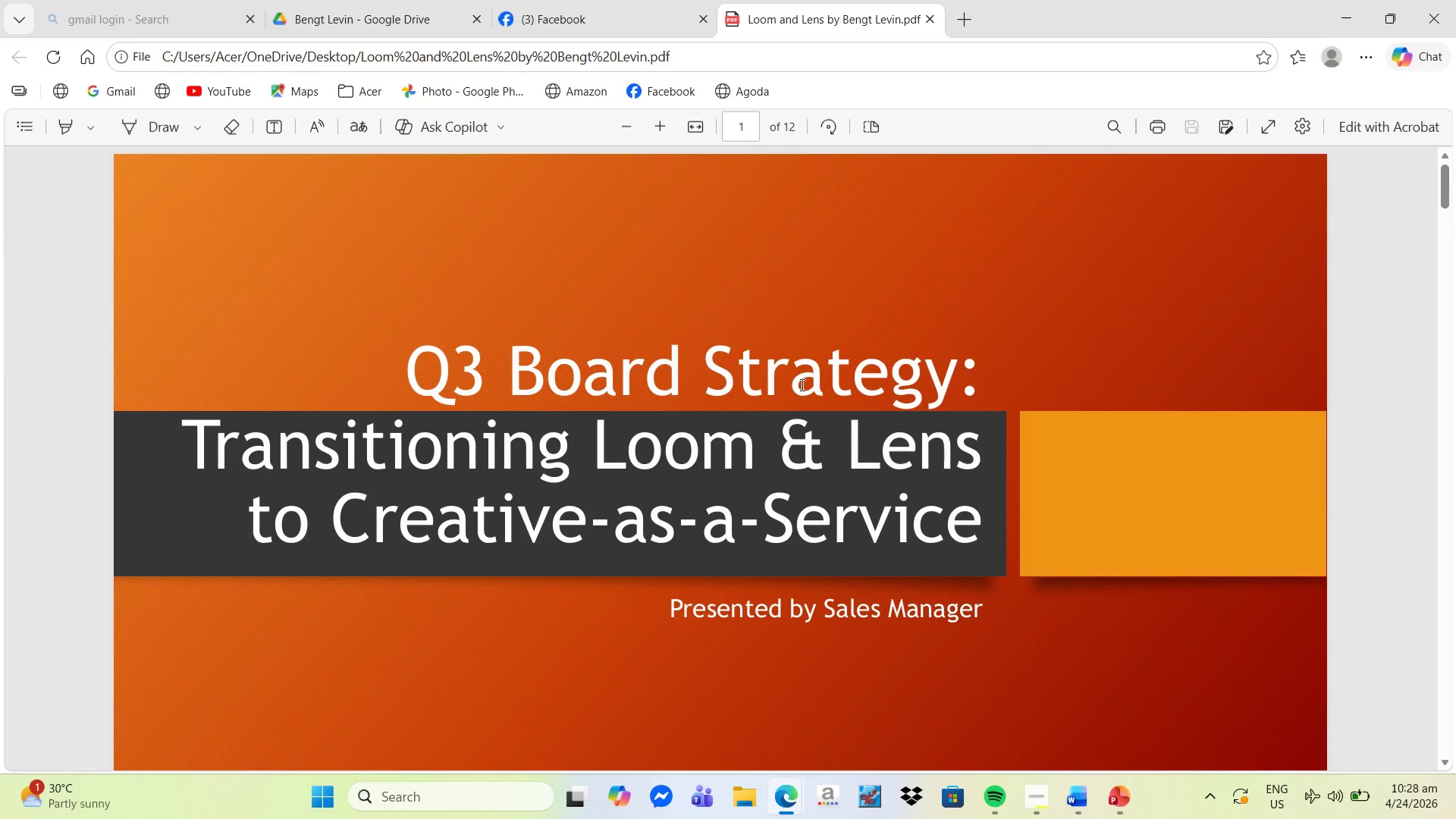 
key(Alt+Tab)